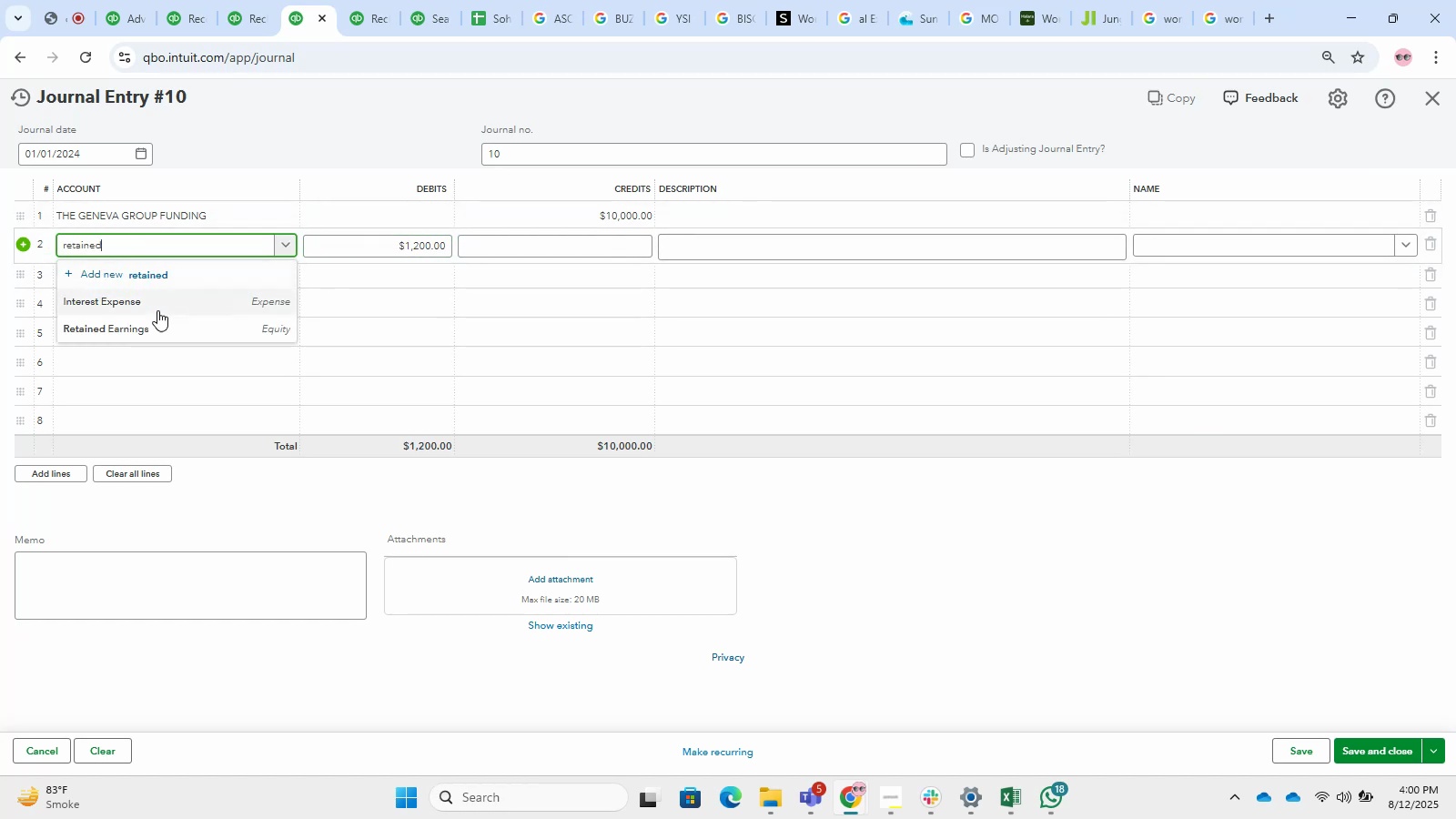 
left_click([164, 337])
 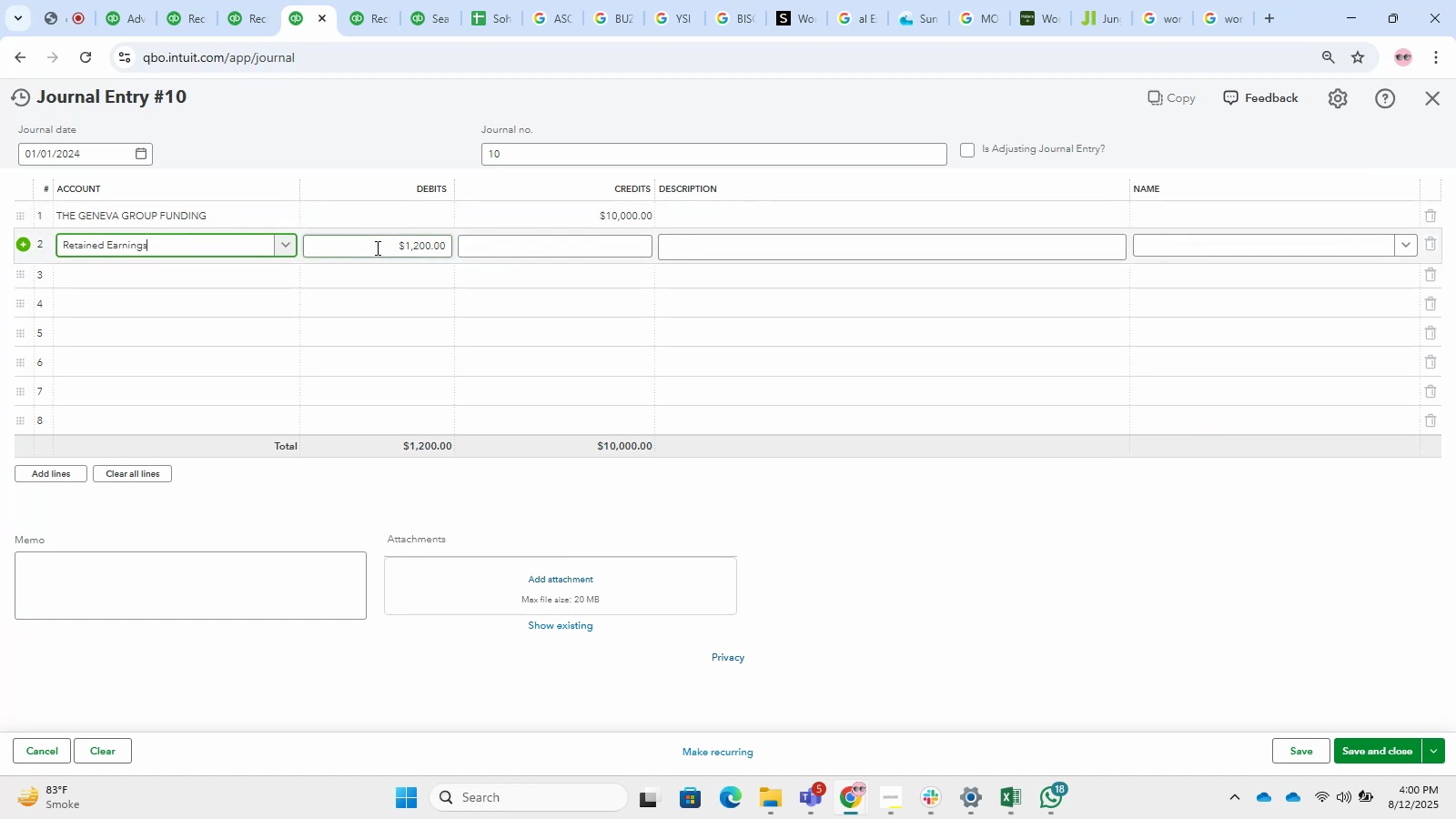 
left_click_drag(start_coordinate=[376, 248], to_coordinate=[669, 247])
 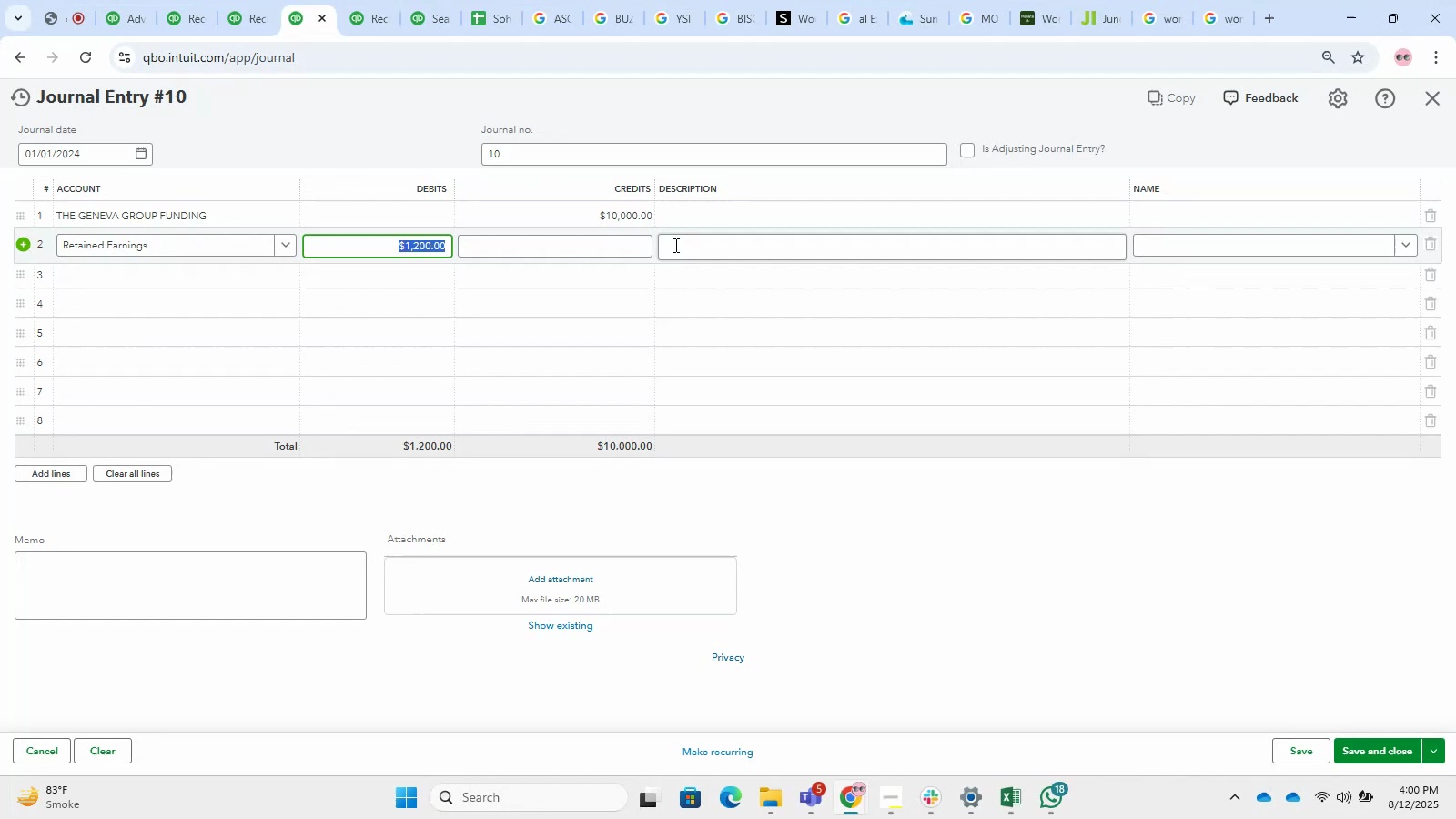 
key(Delete)
 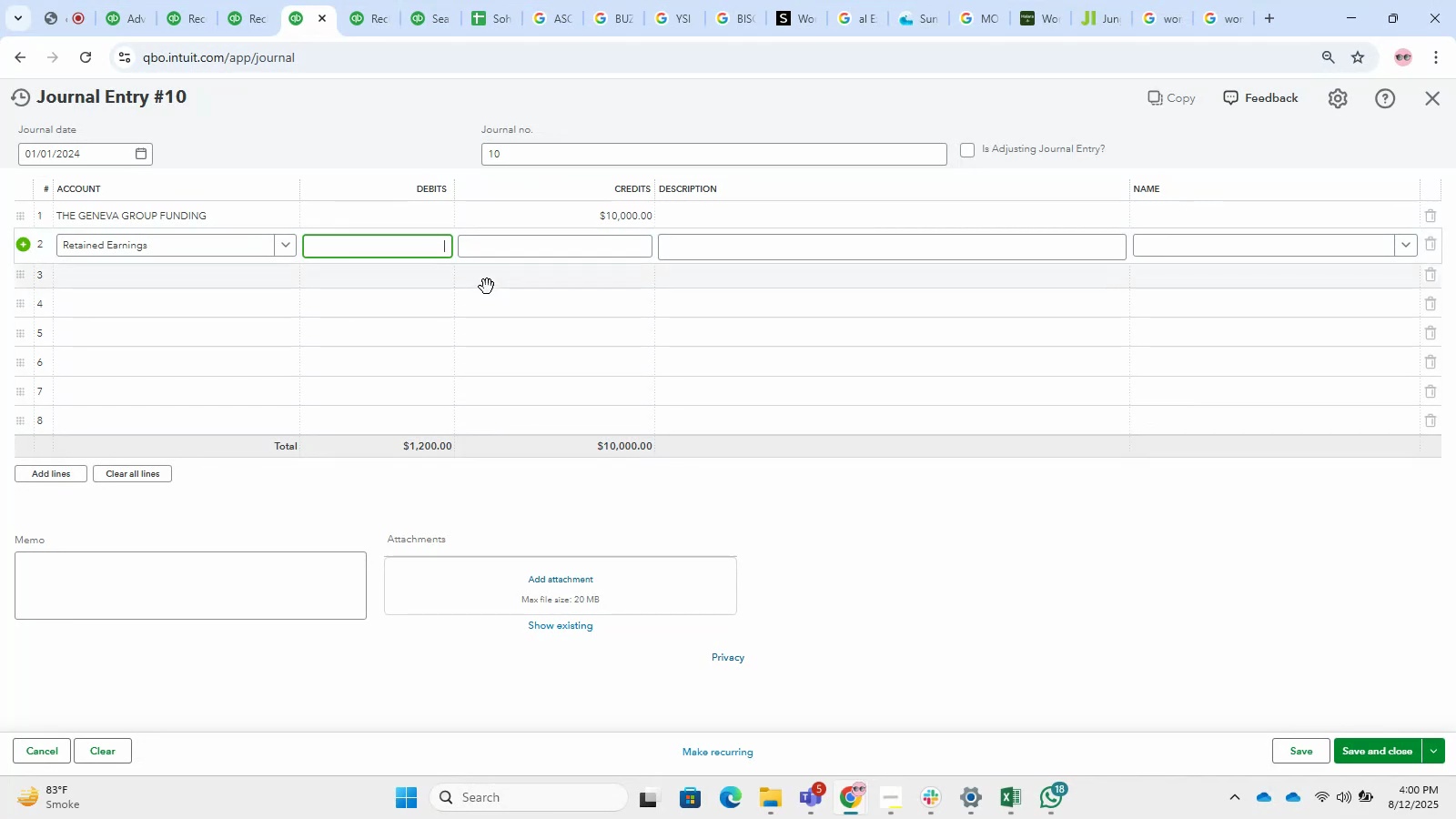 
key(Numpad1)
 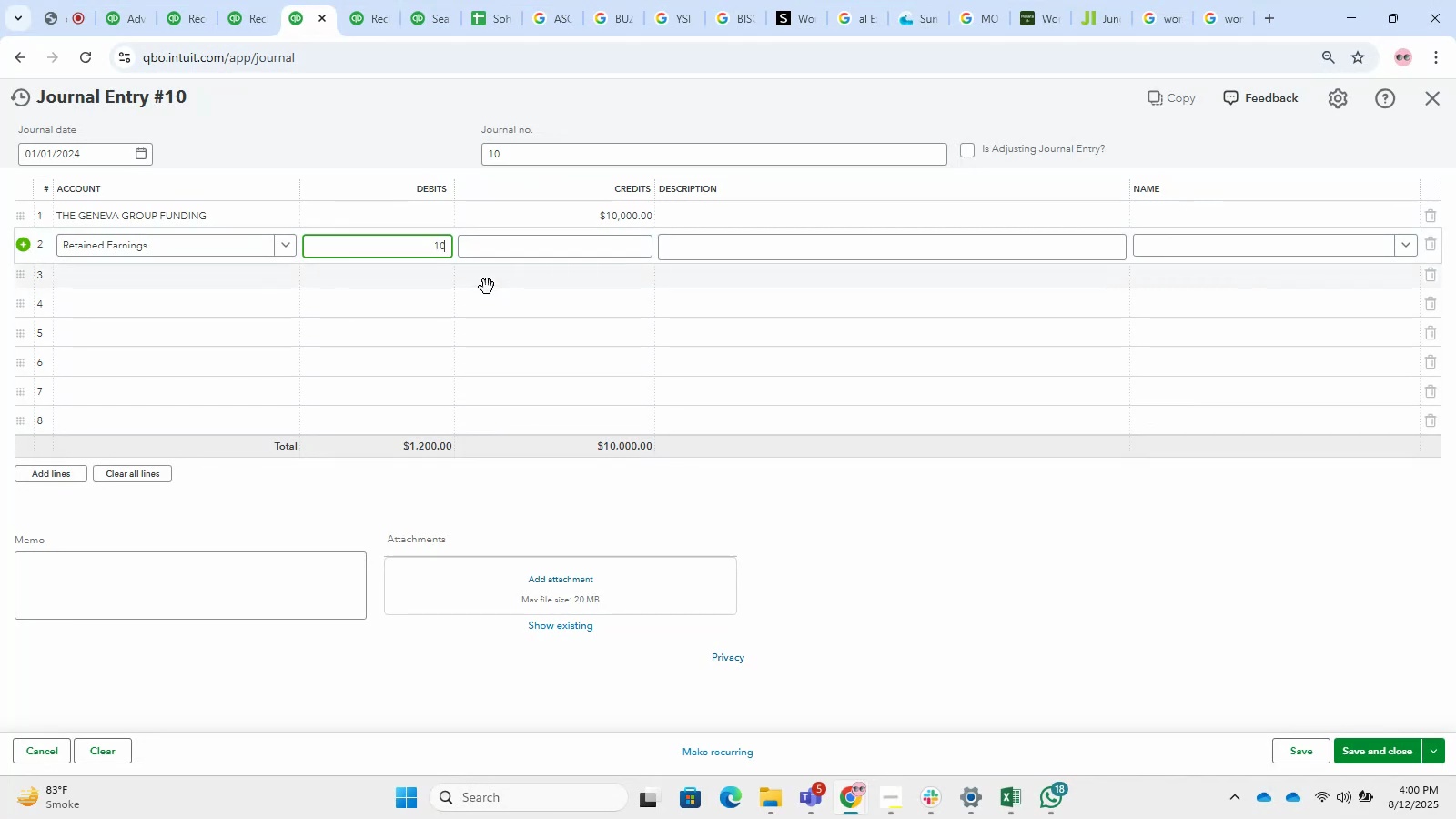 
key(Numpad0)
 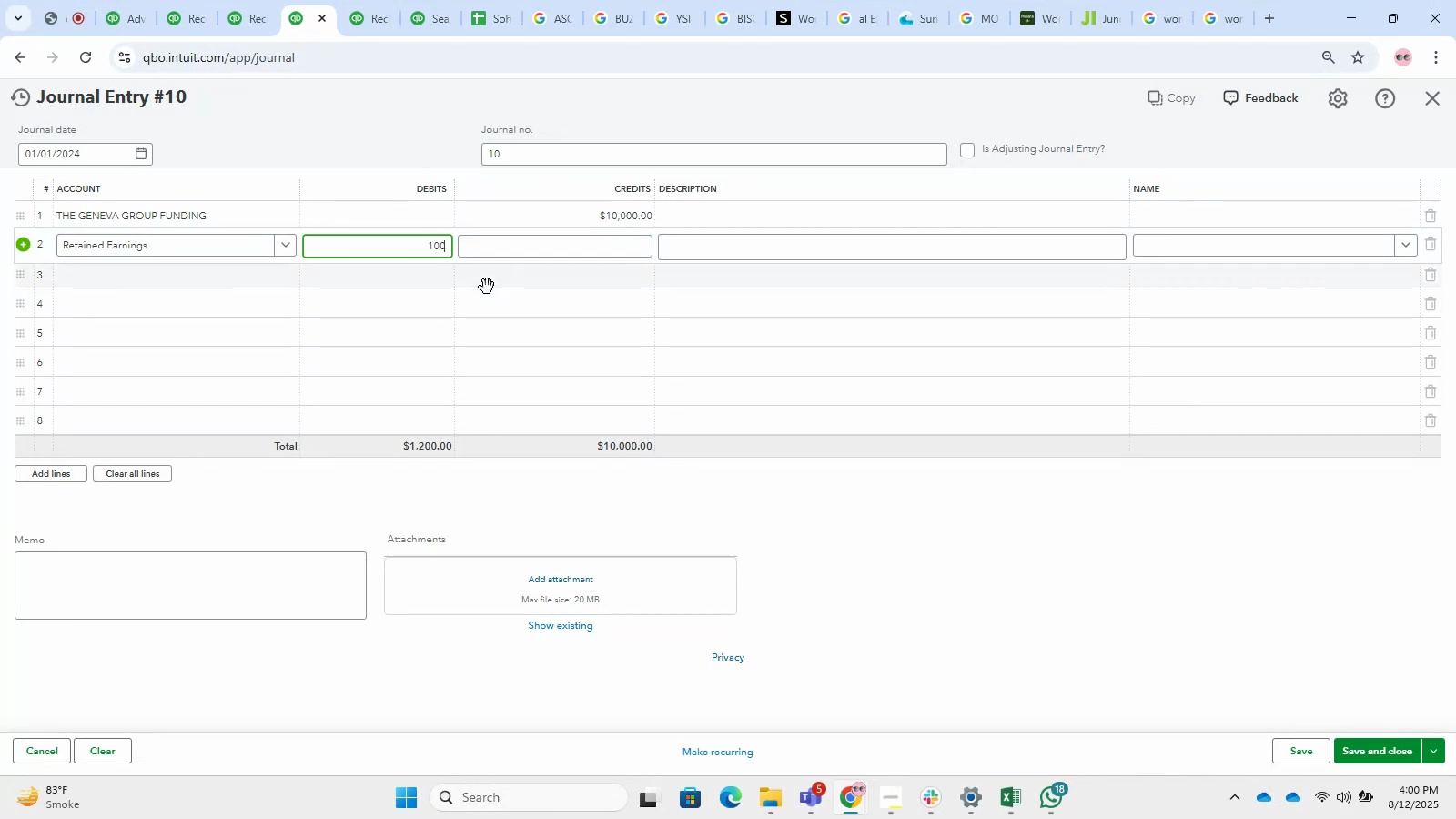 
key(Numpad0)
 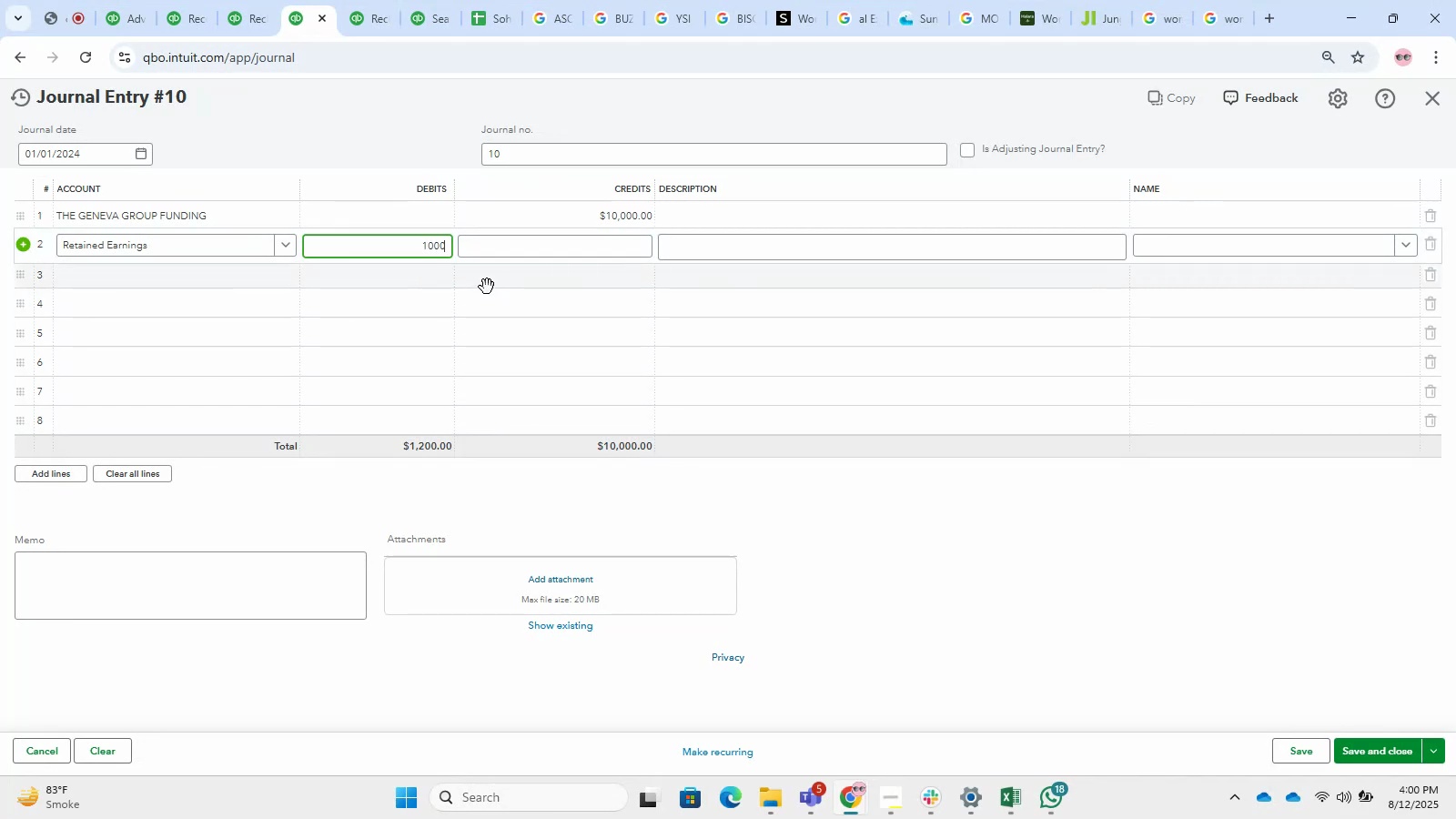 
key(Numpad0)
 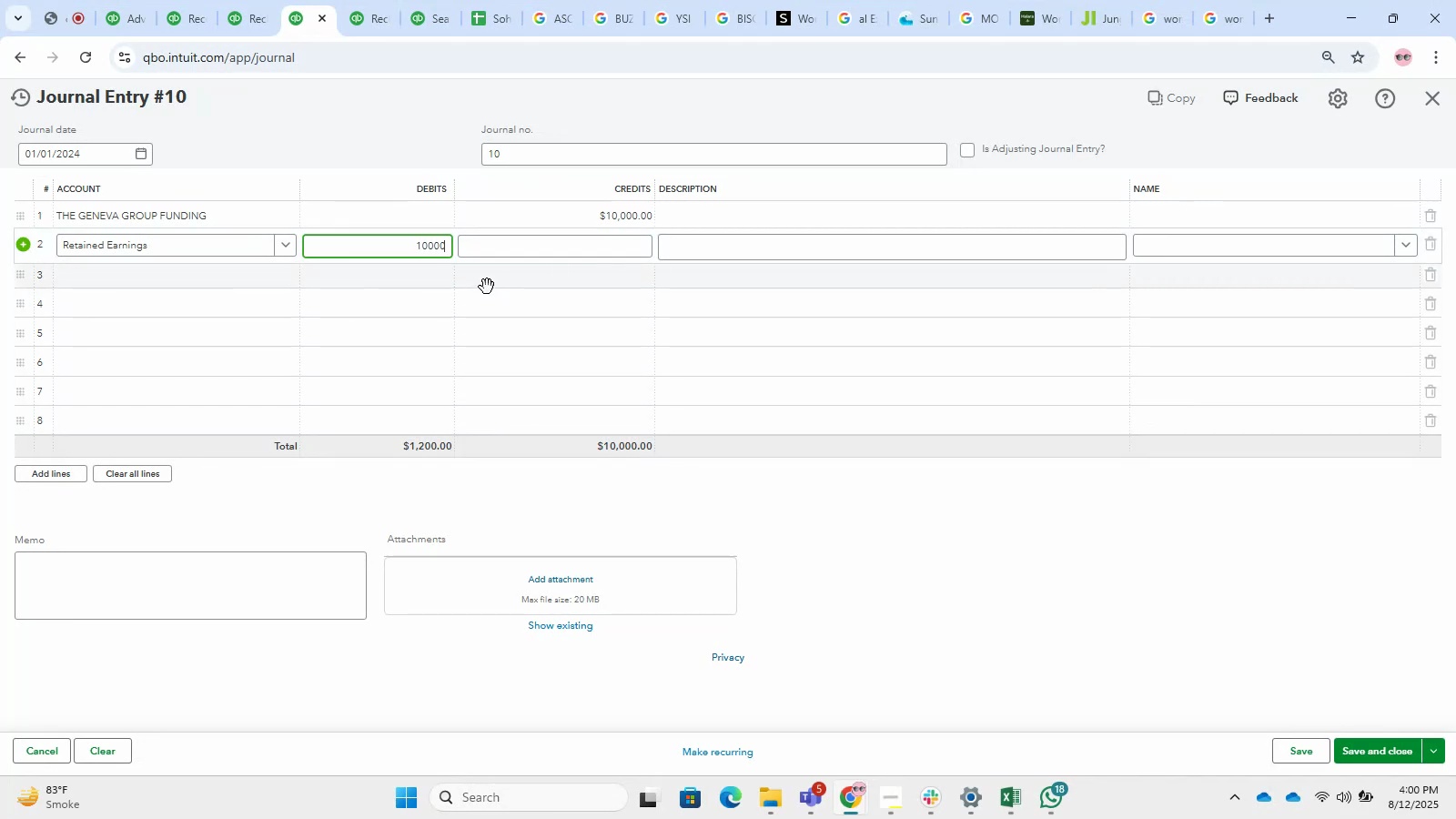 
key(Numpad0)
 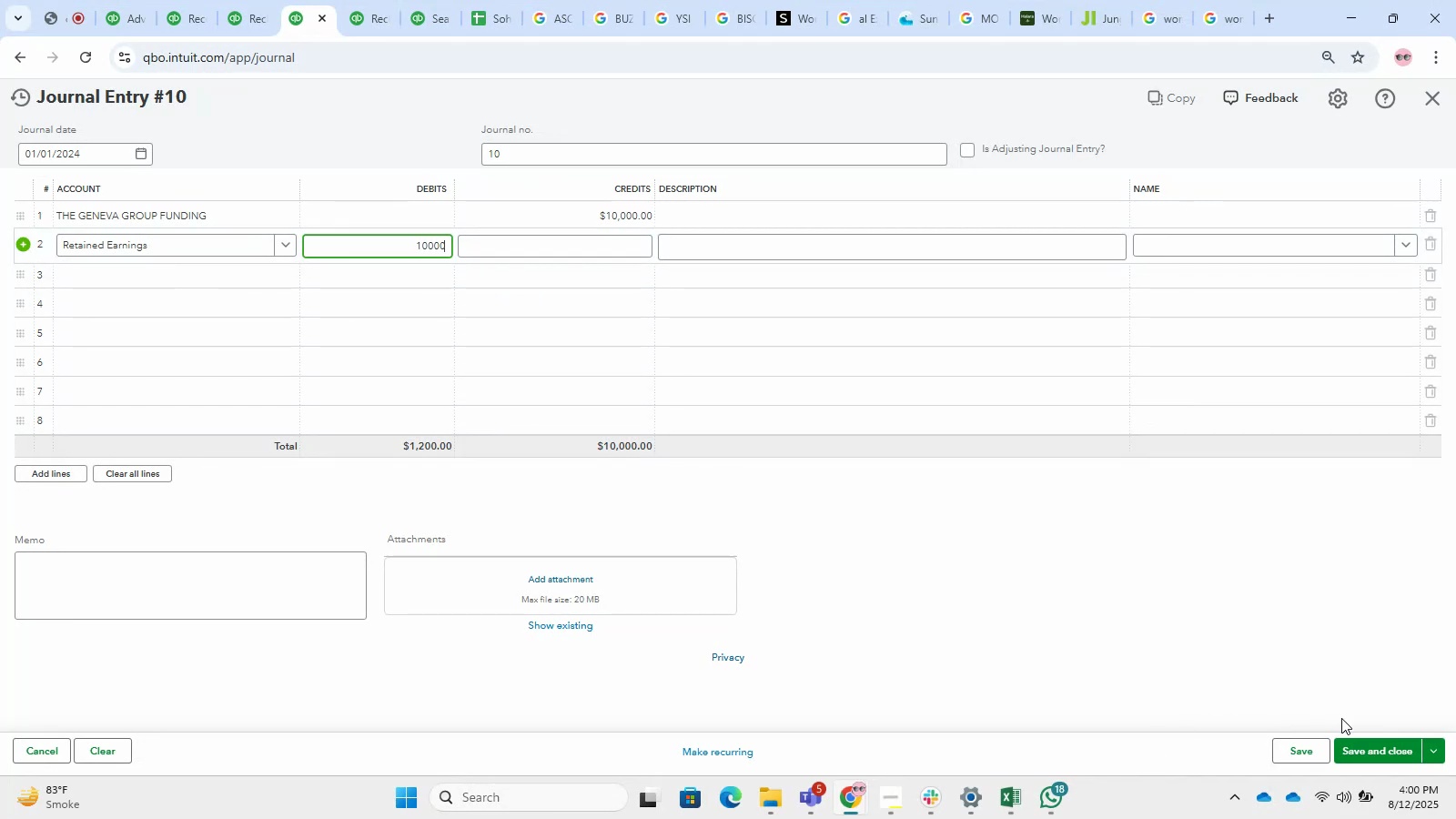 
left_click([1385, 746])
 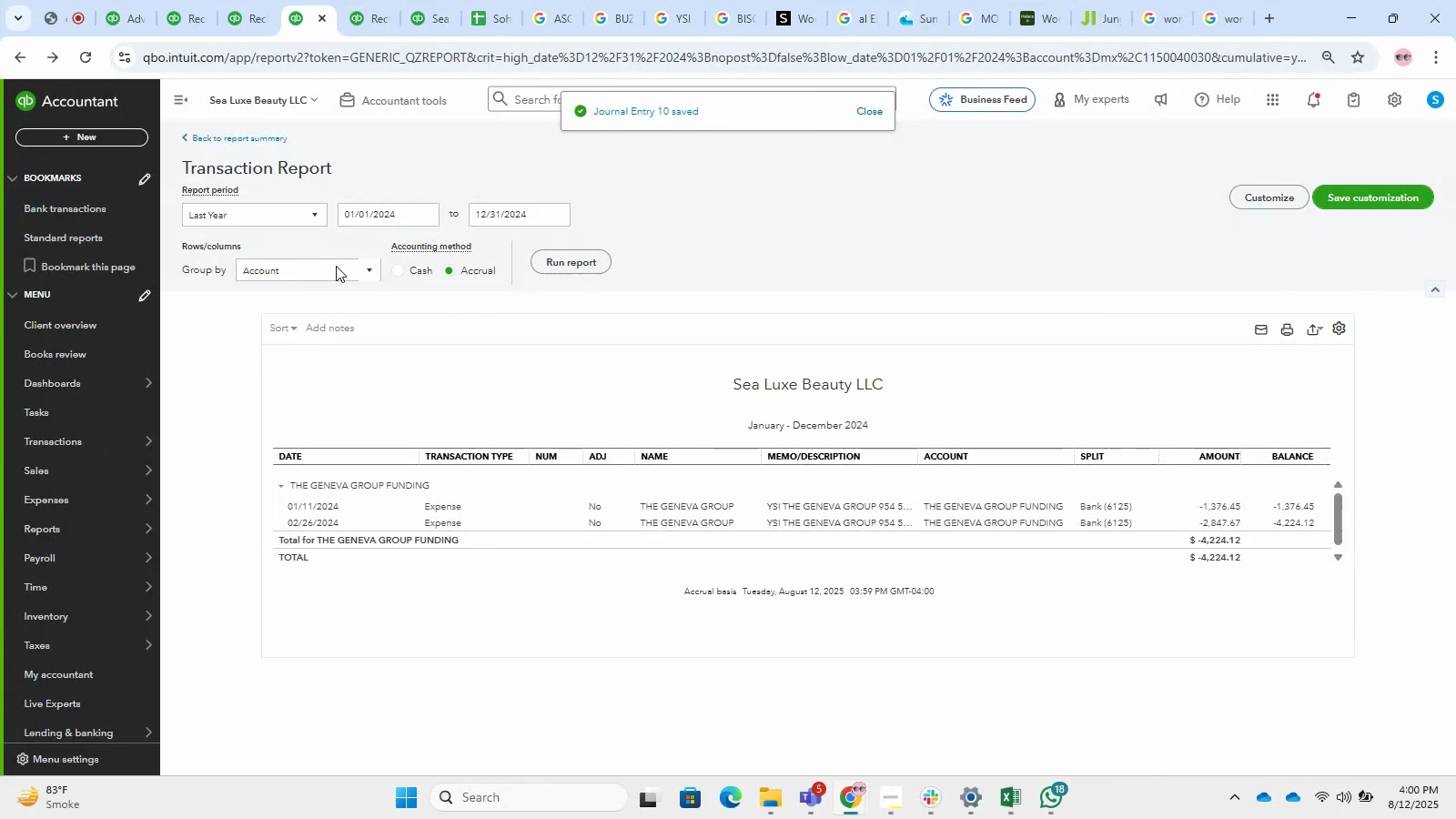 
left_click([123, 138])
 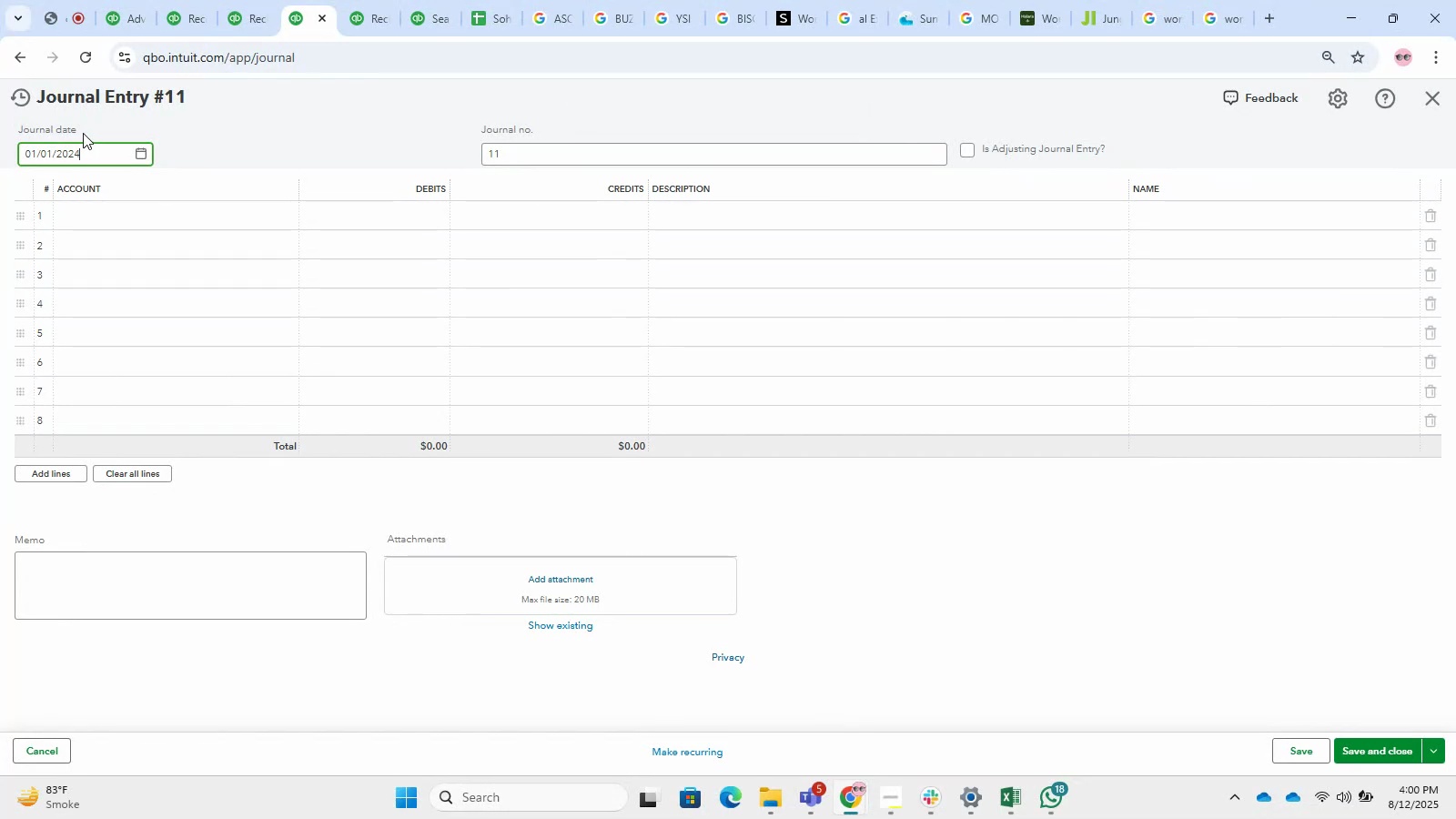 
wait(5.45)
 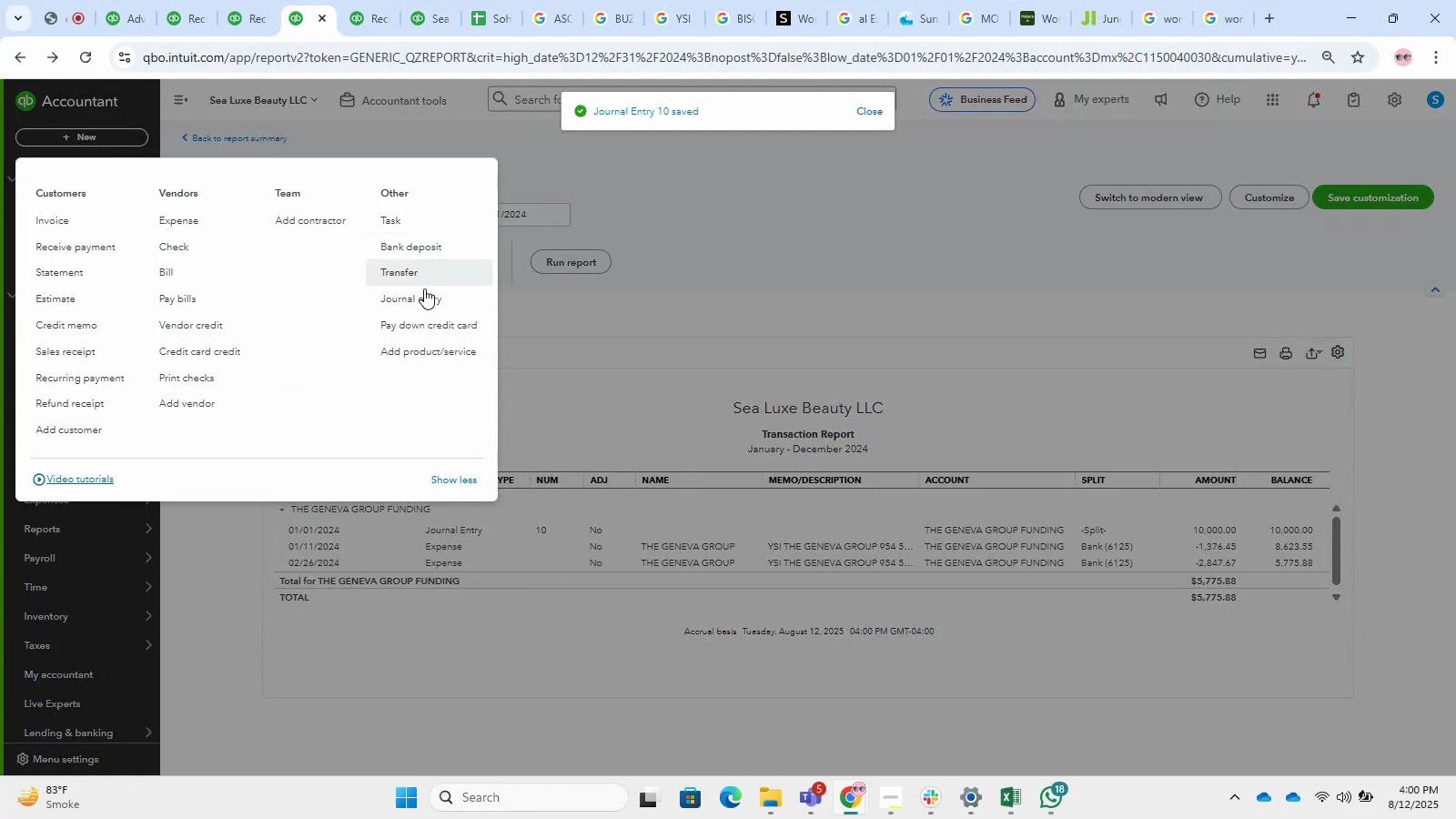 
left_click_drag(start_coordinate=[82, 172], to_coordinate=[52, 174])
 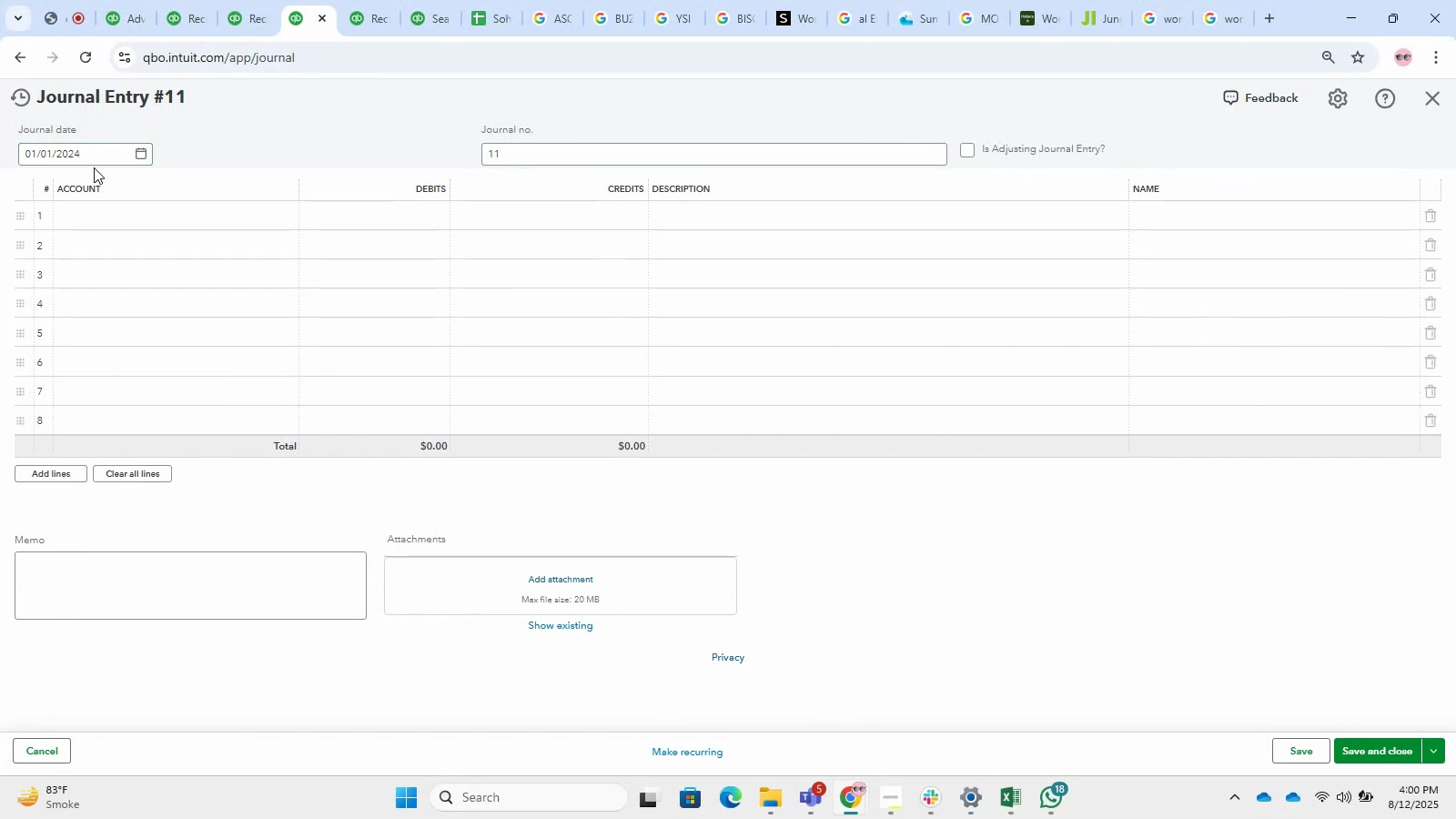 
left_click_drag(start_coordinate=[94, 167], to_coordinate=[65, 148])
 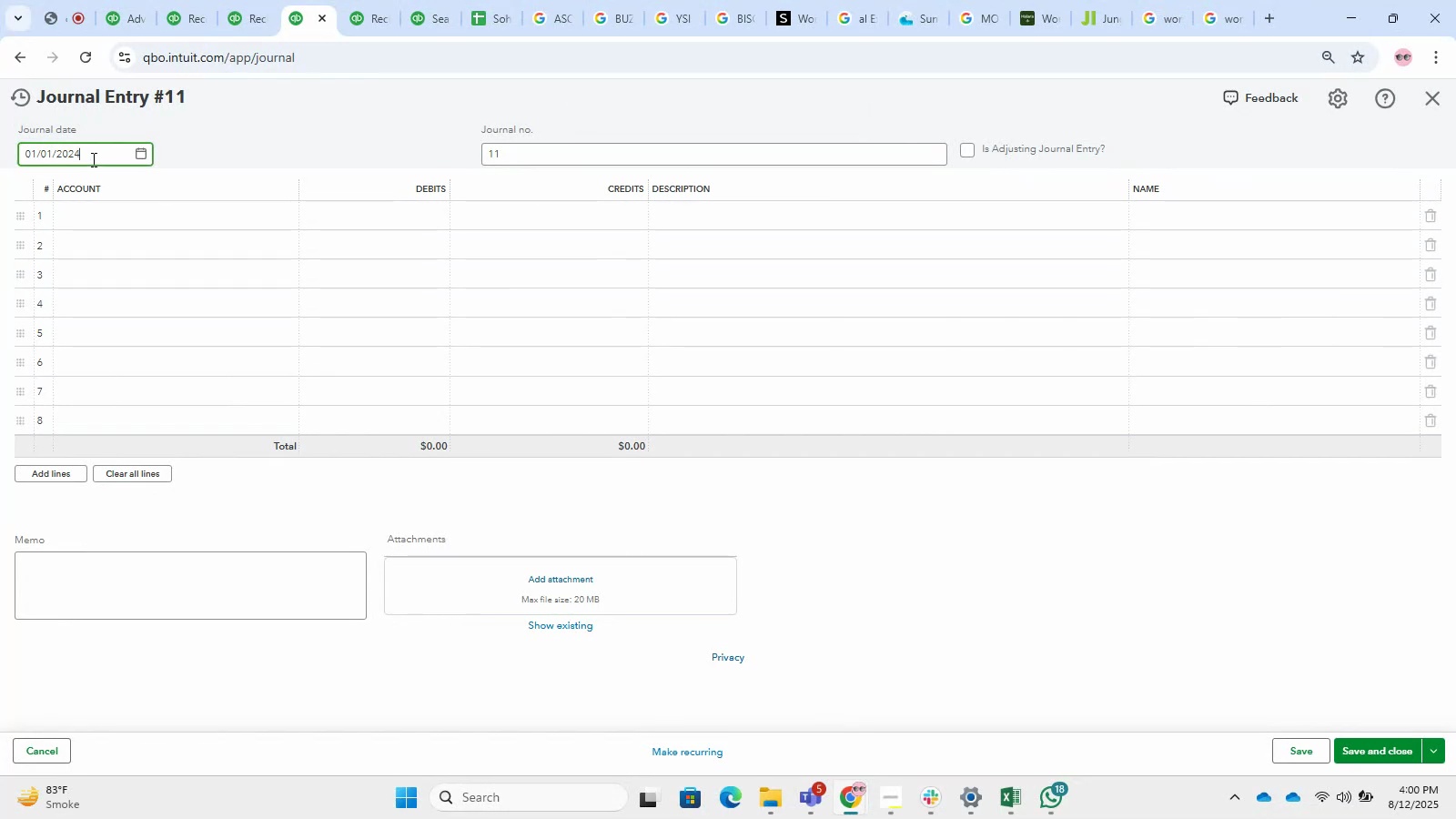 
left_click_drag(start_coordinate=[92, 159], to_coordinate=[0, 120])
 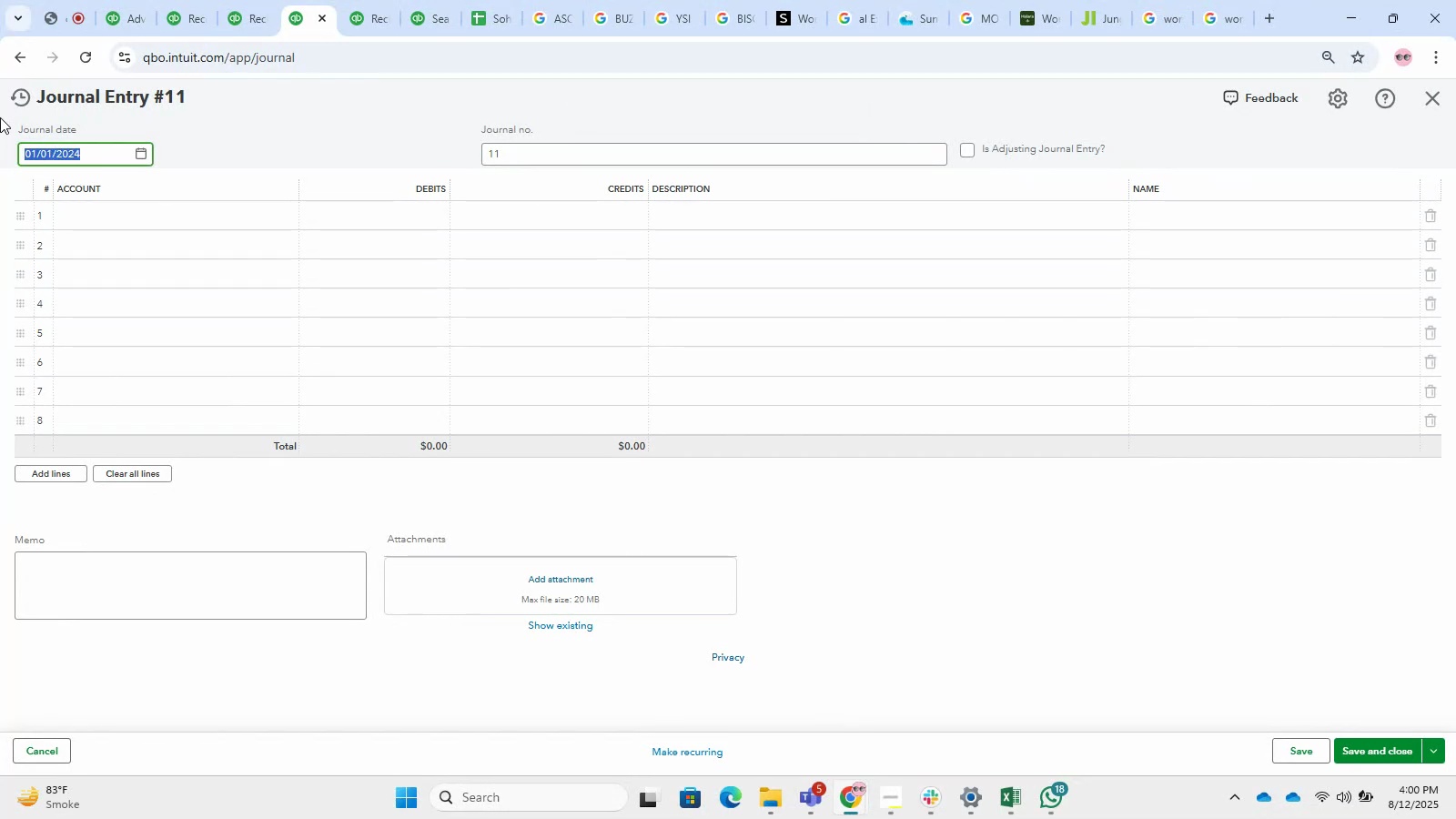 
key(Numpad1)
 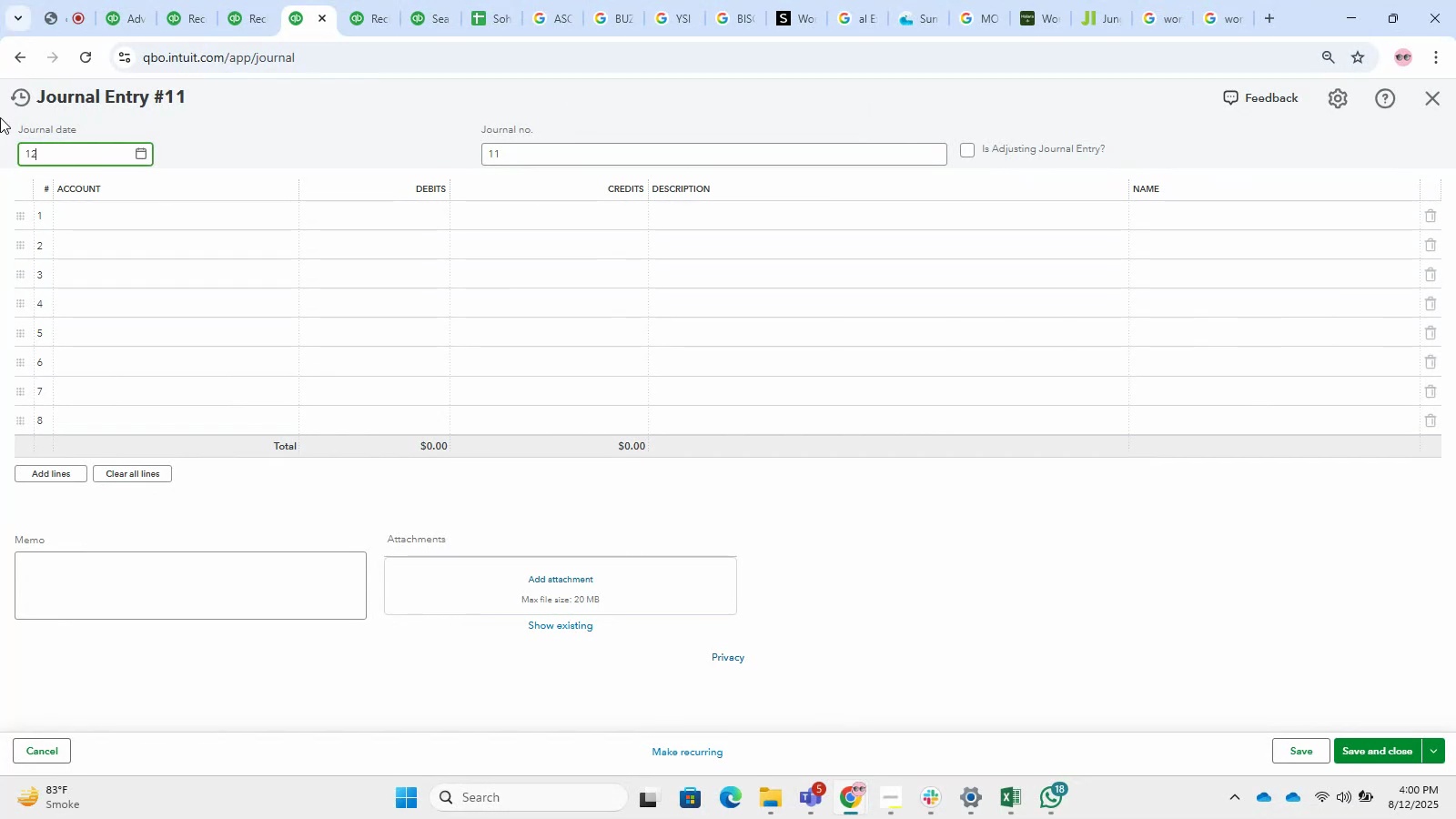 
key(Numpad2)
 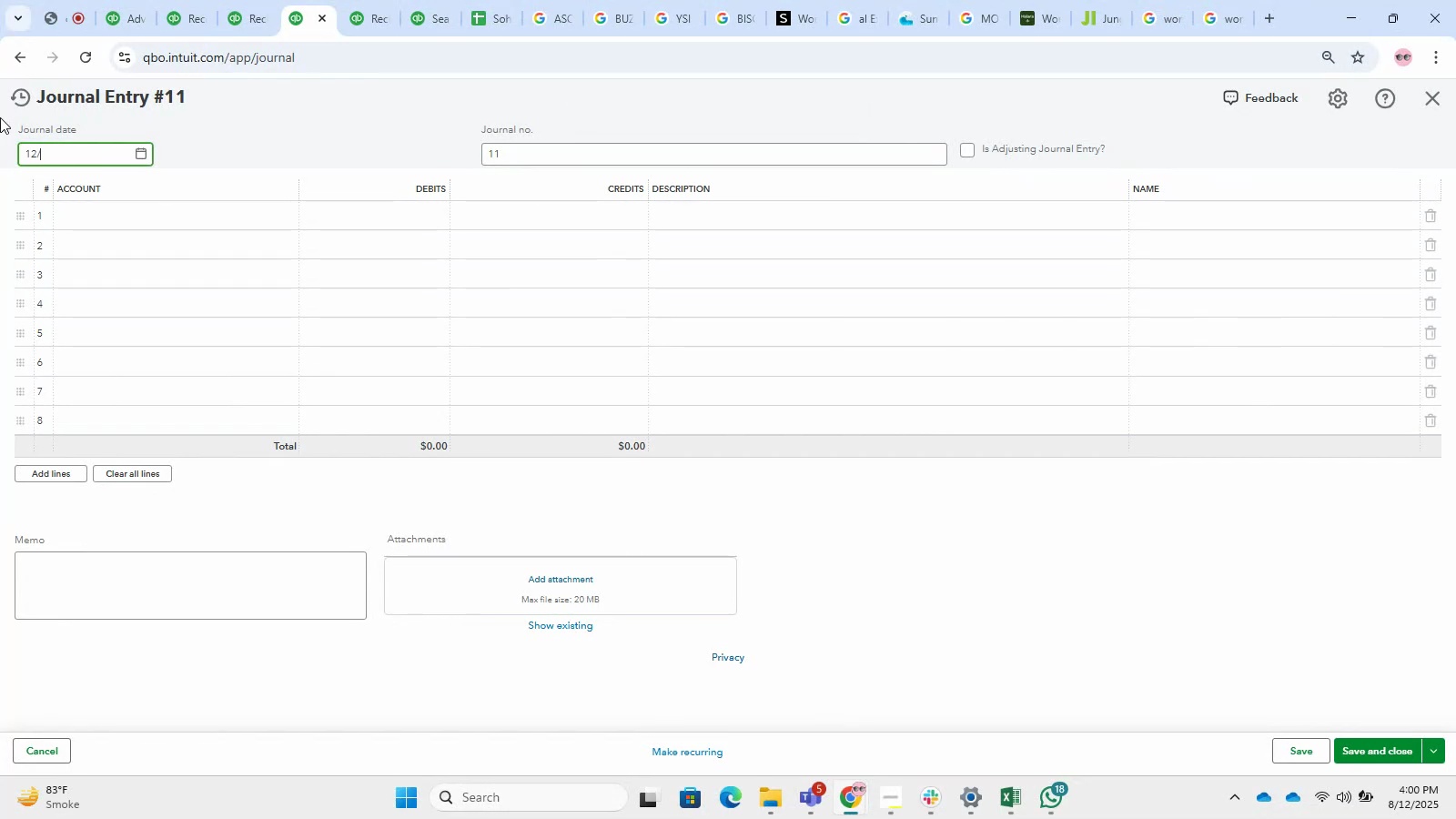 
key(NumpadDivide)
 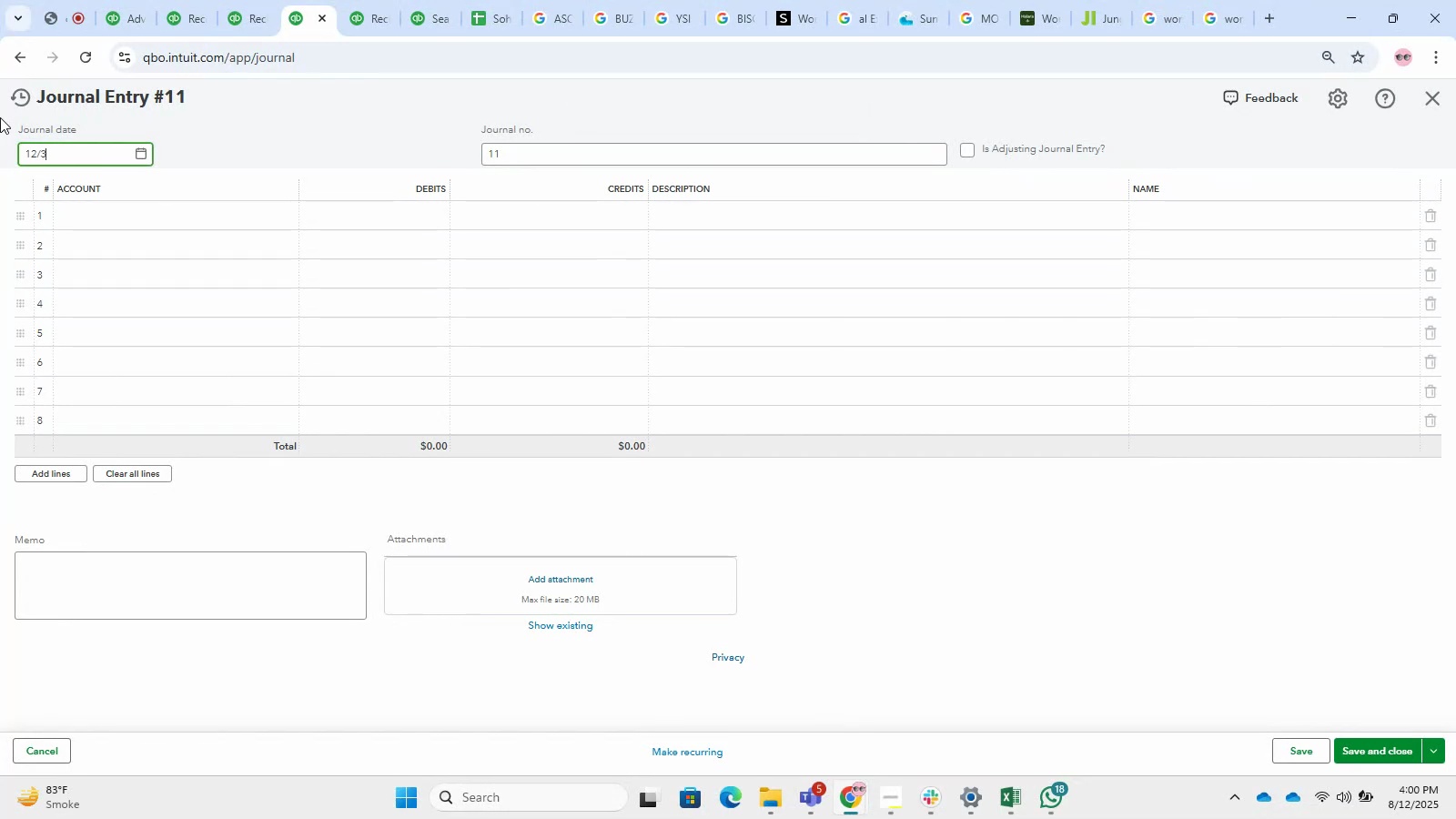 
key(Numpad3)
 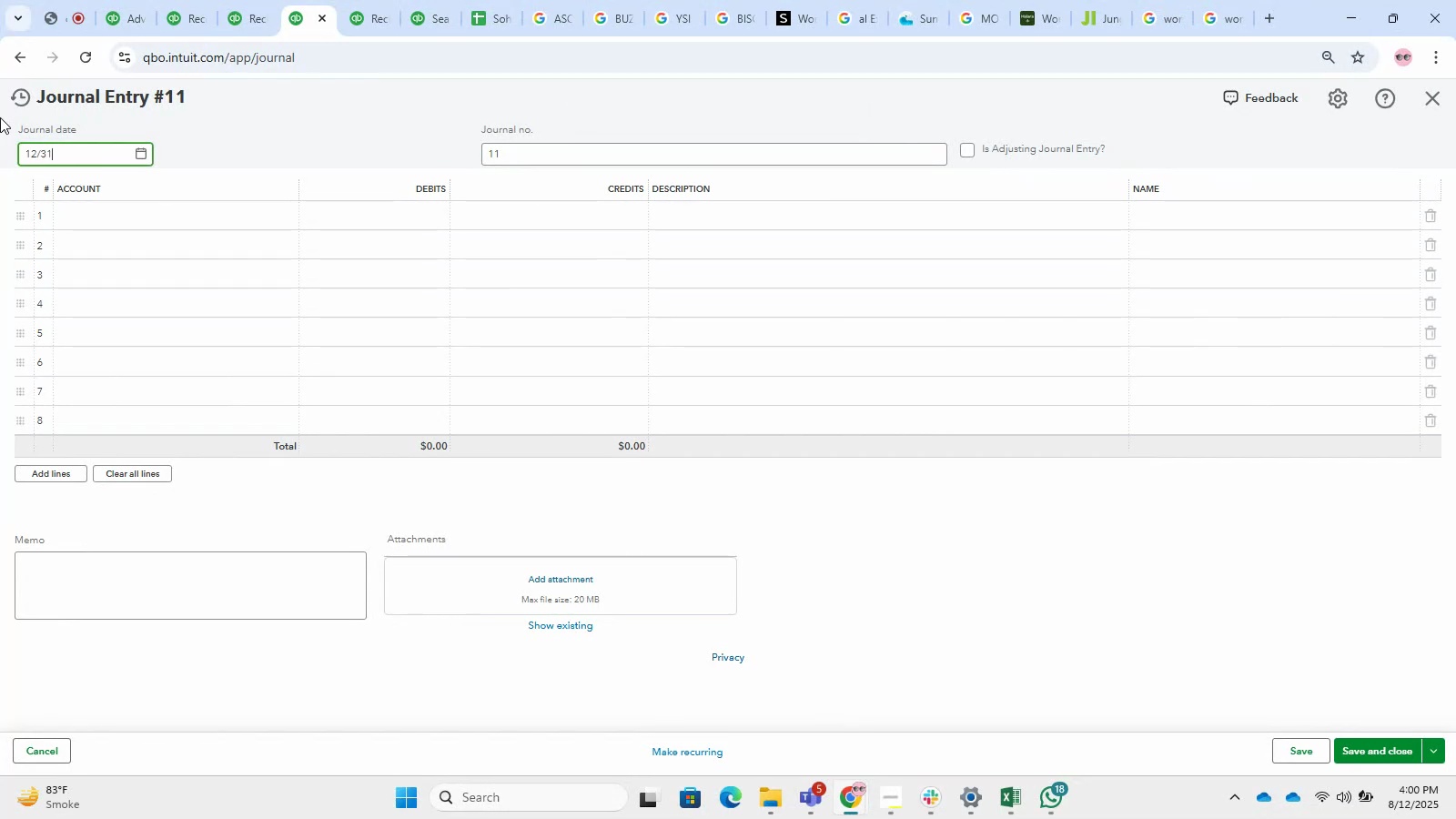 
key(Numpad1)
 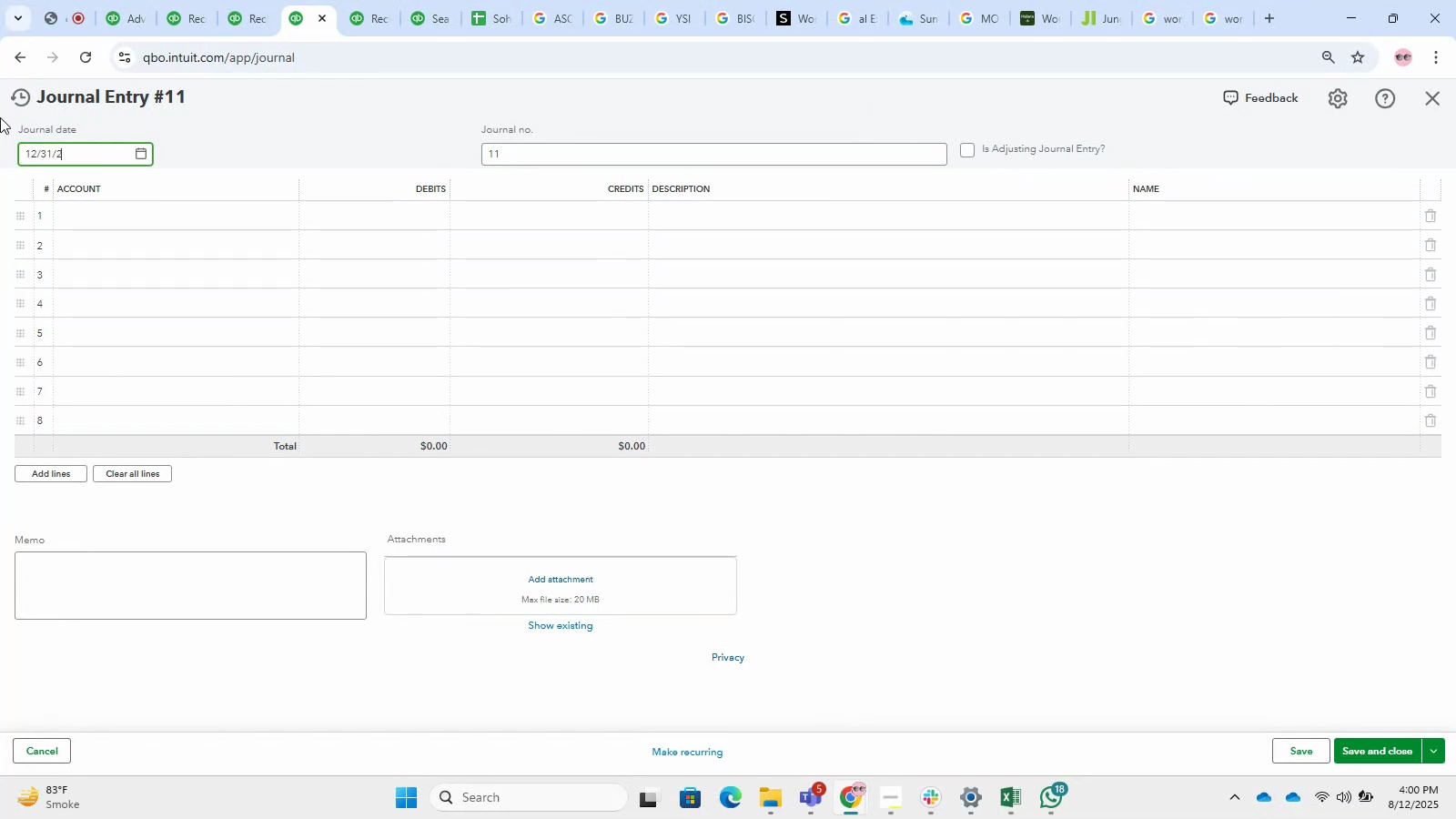 
key(NumpadDivide)
 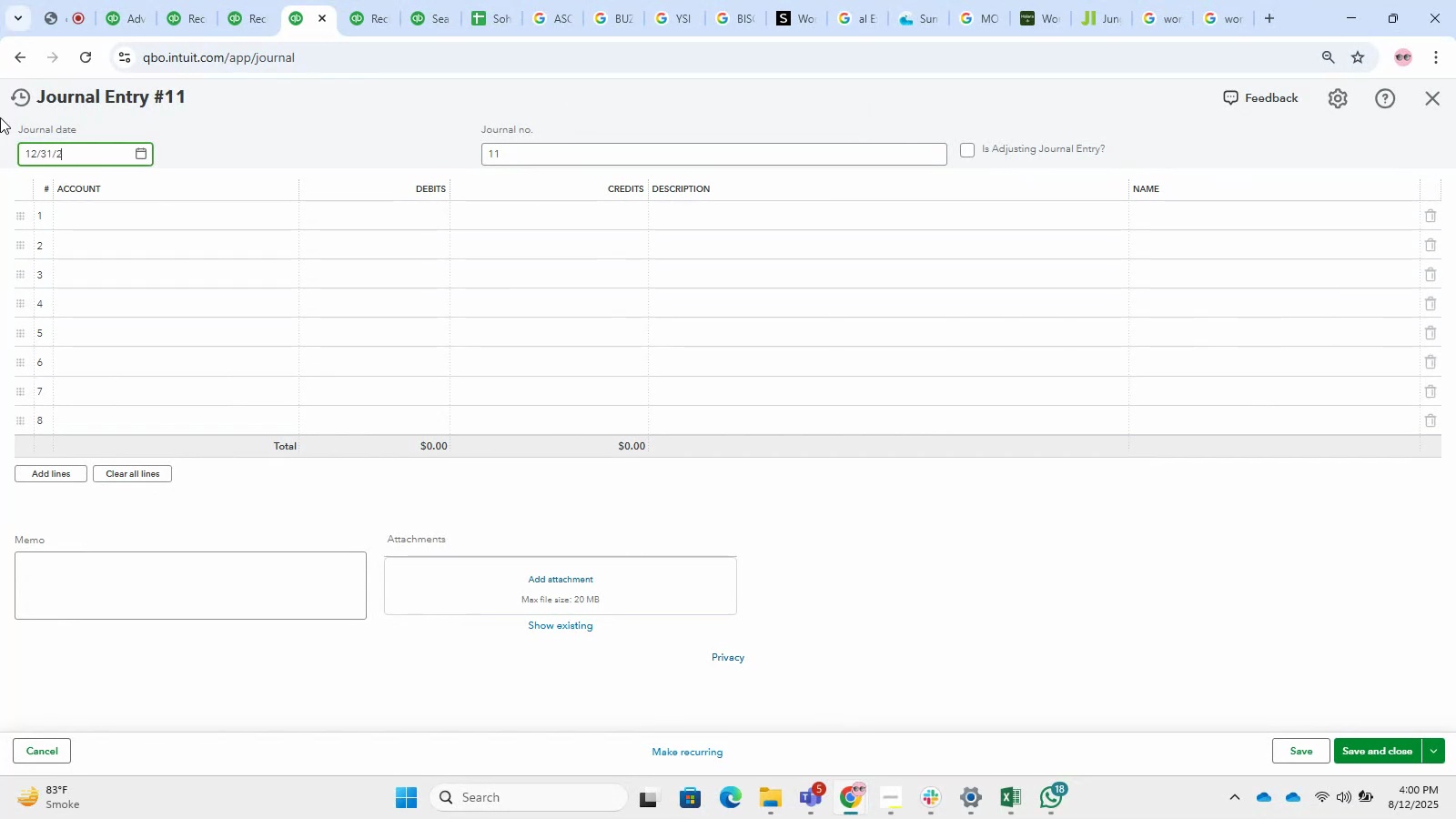 
key(Numpad2)
 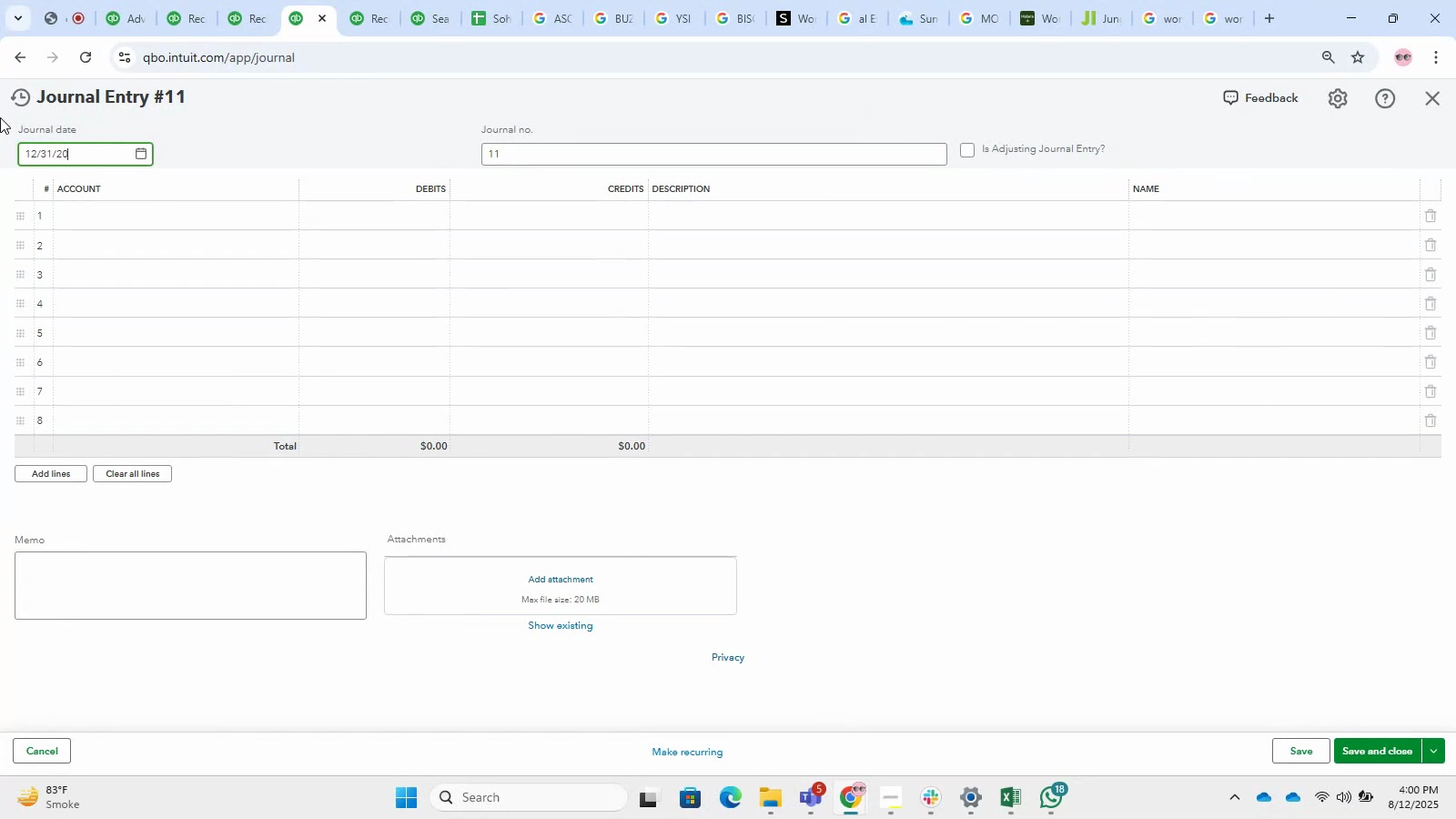 
key(Numpad0)
 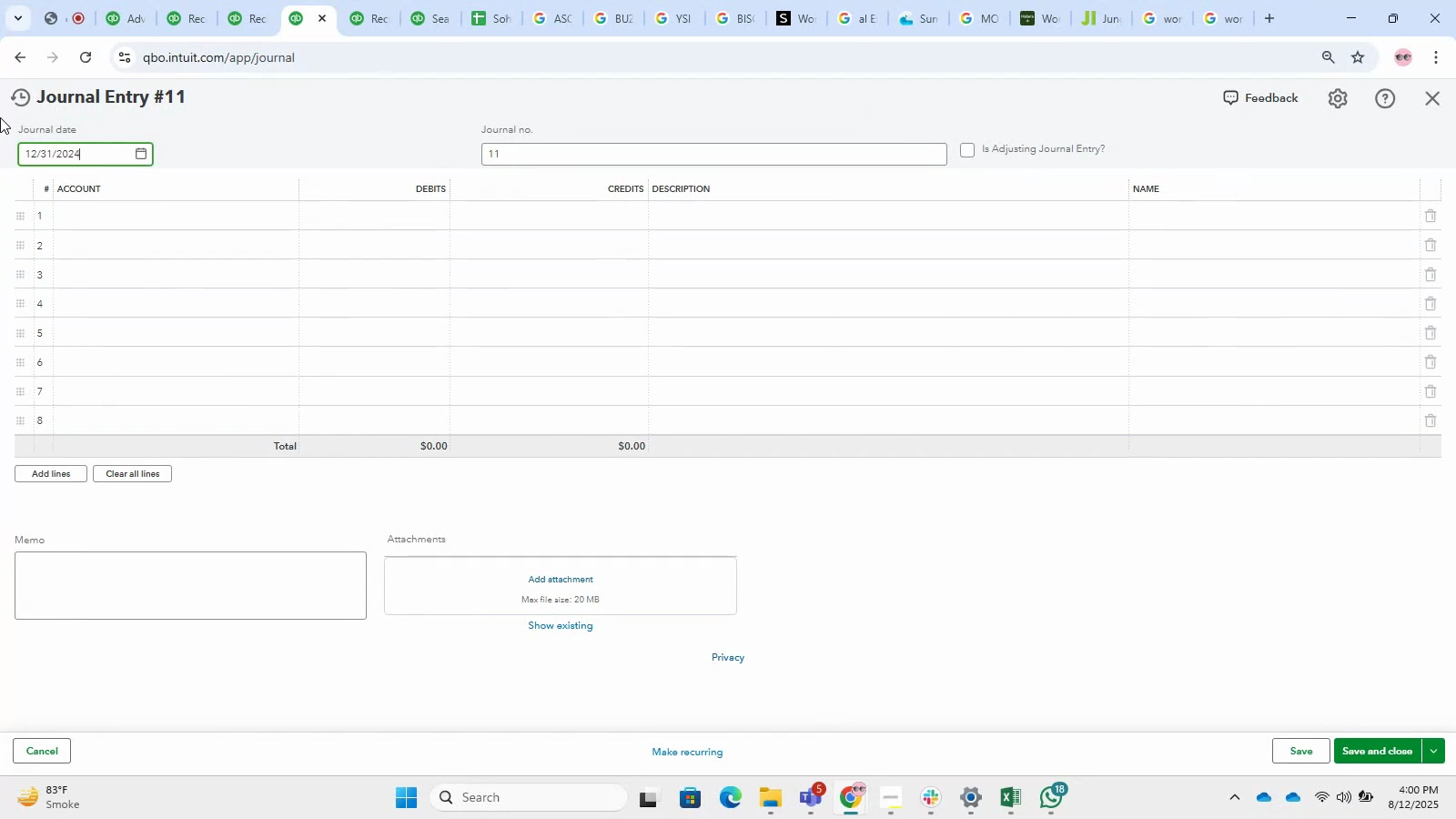 
key(Numpad2)
 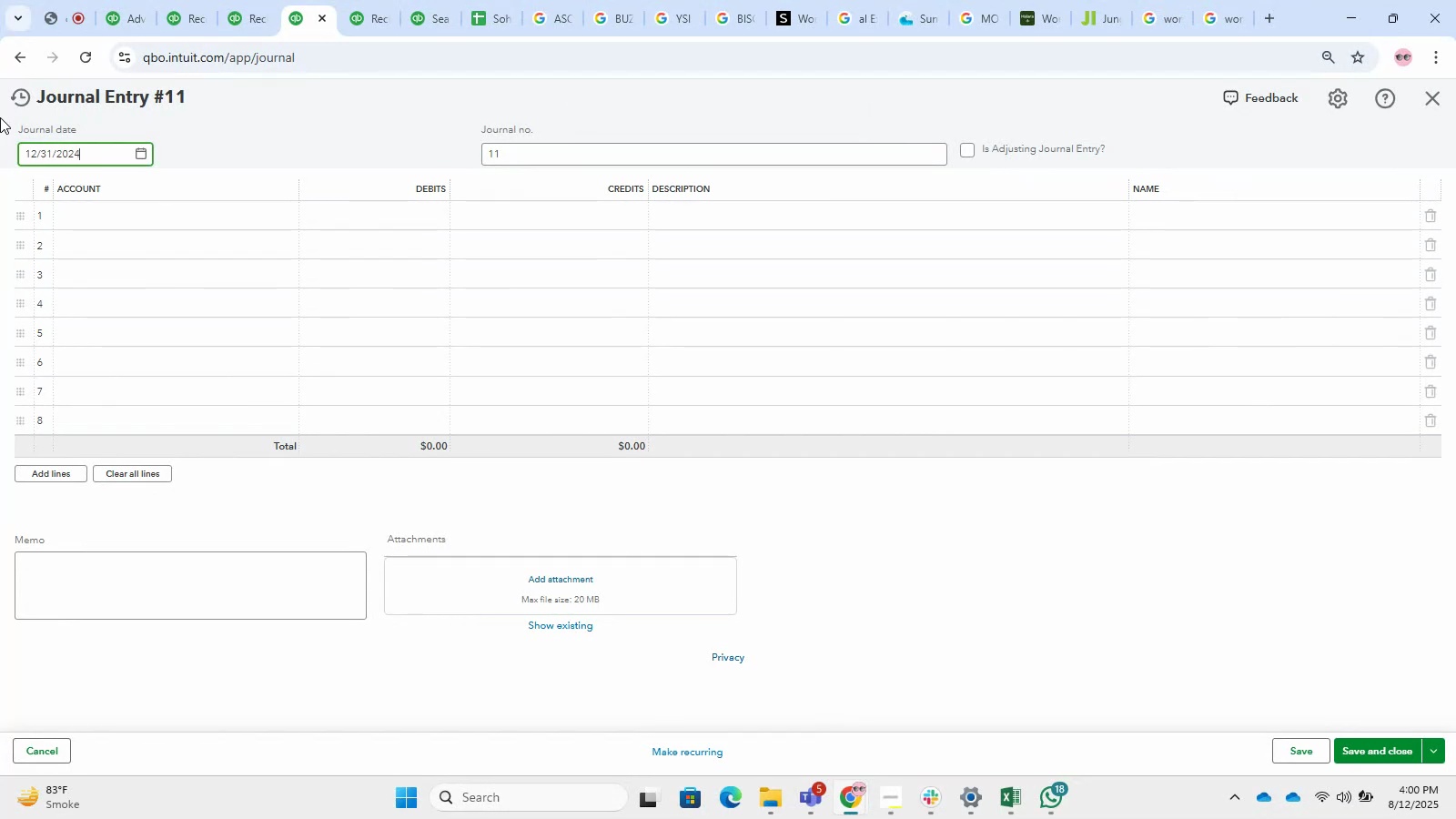 
key(Numpad4)
 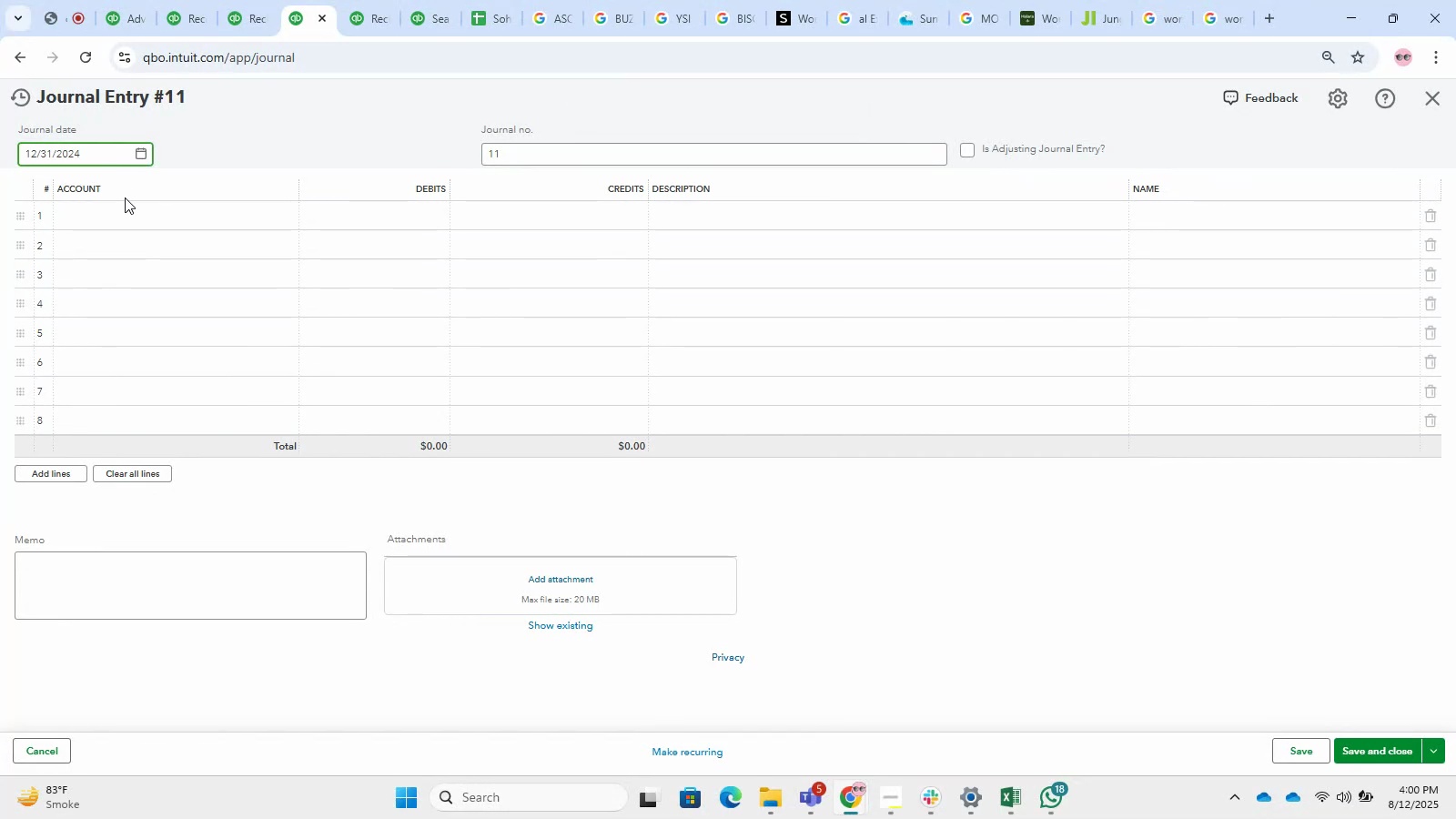 
left_click([126, 206])
 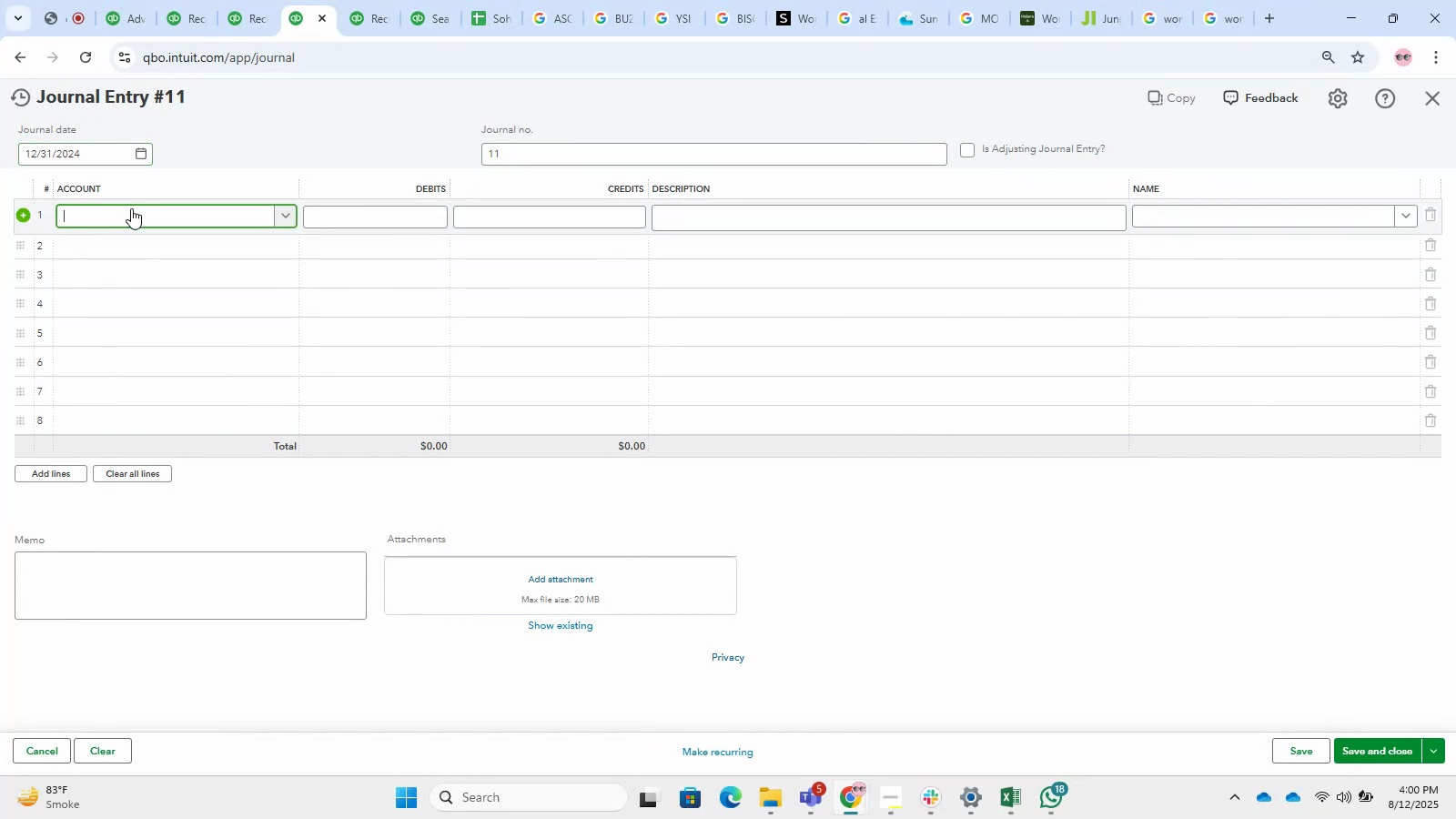 
left_click([131, 208])
 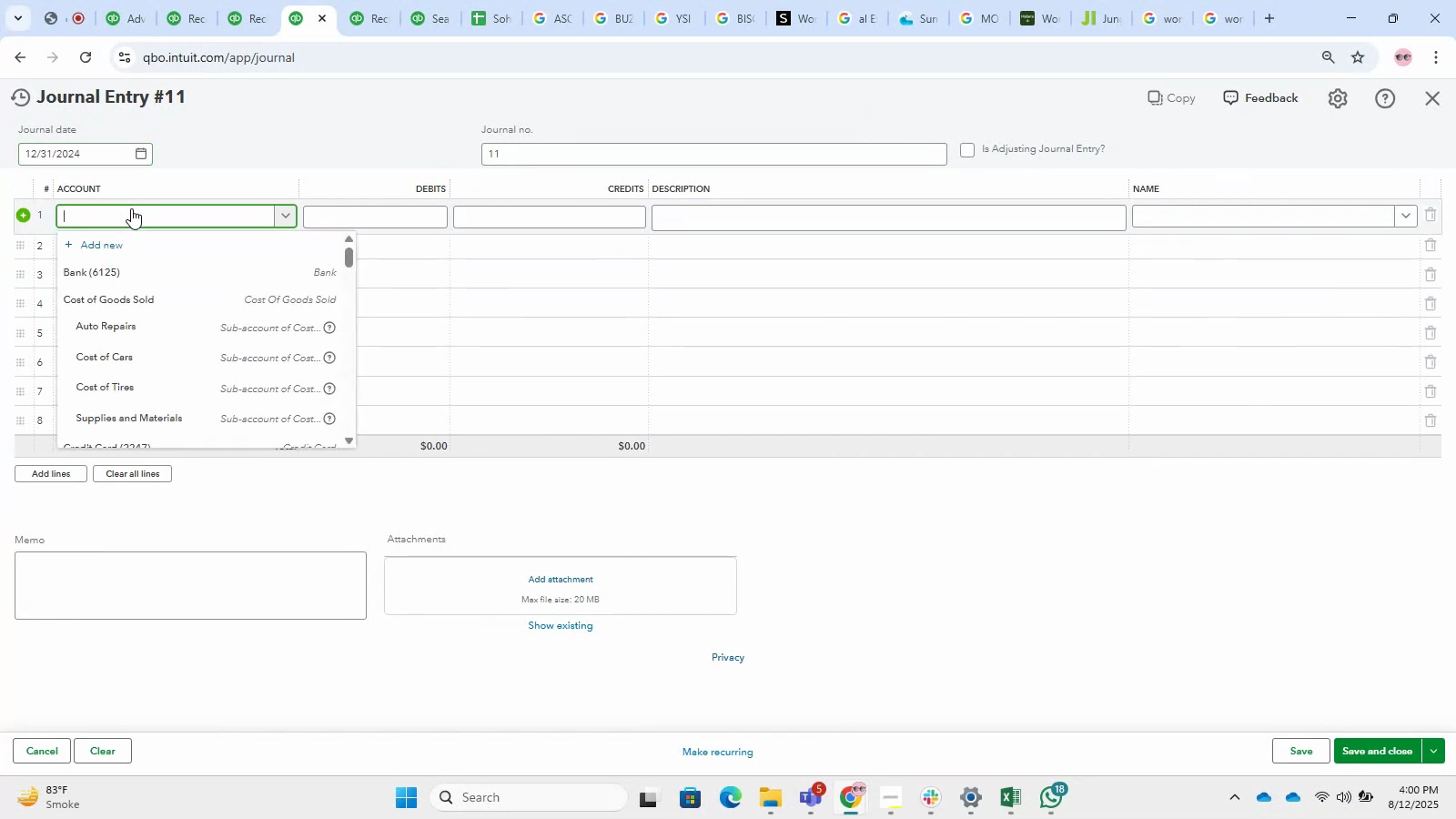 
type(Interest Expense)
 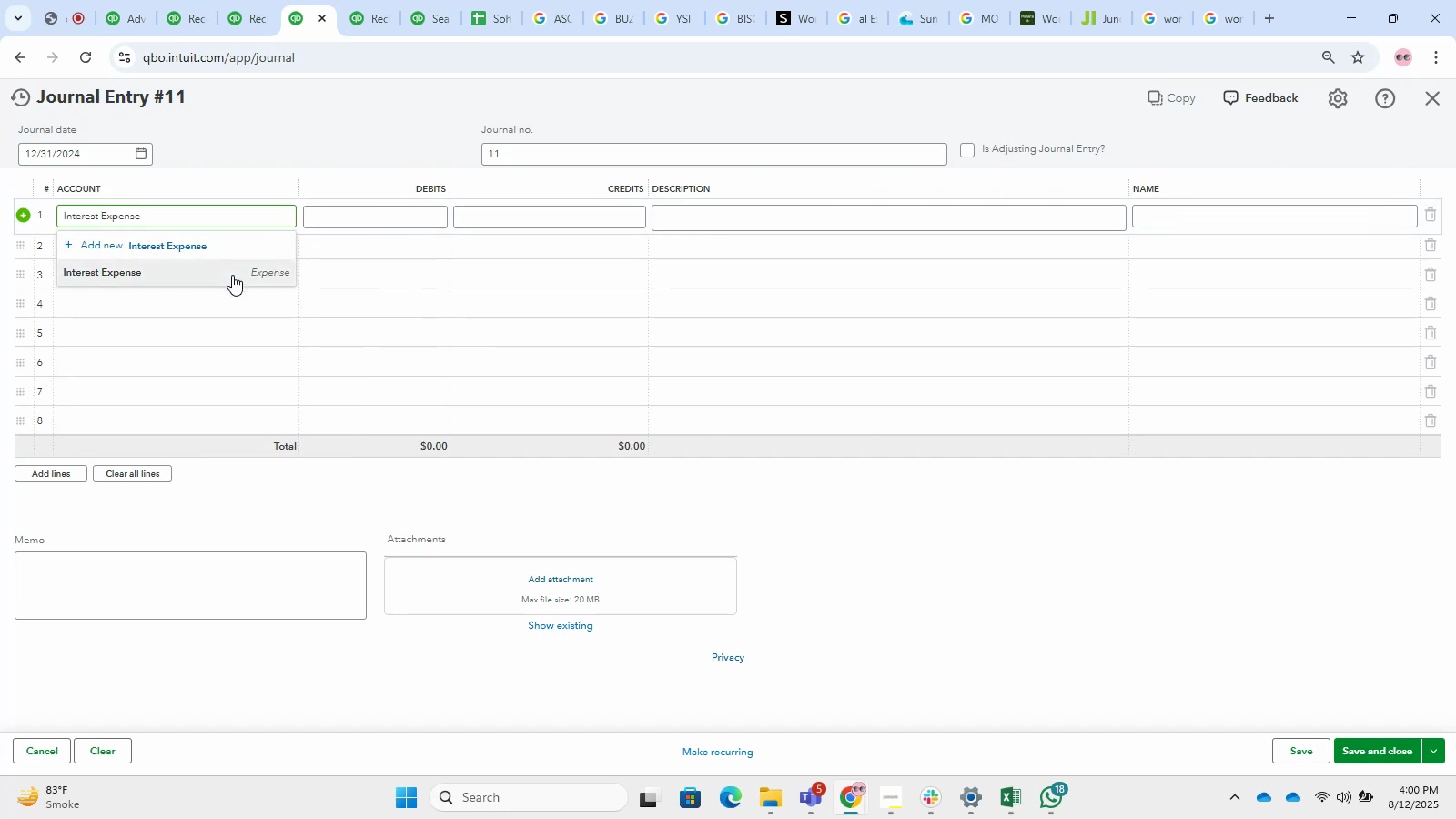 
double_click([318, 226])
 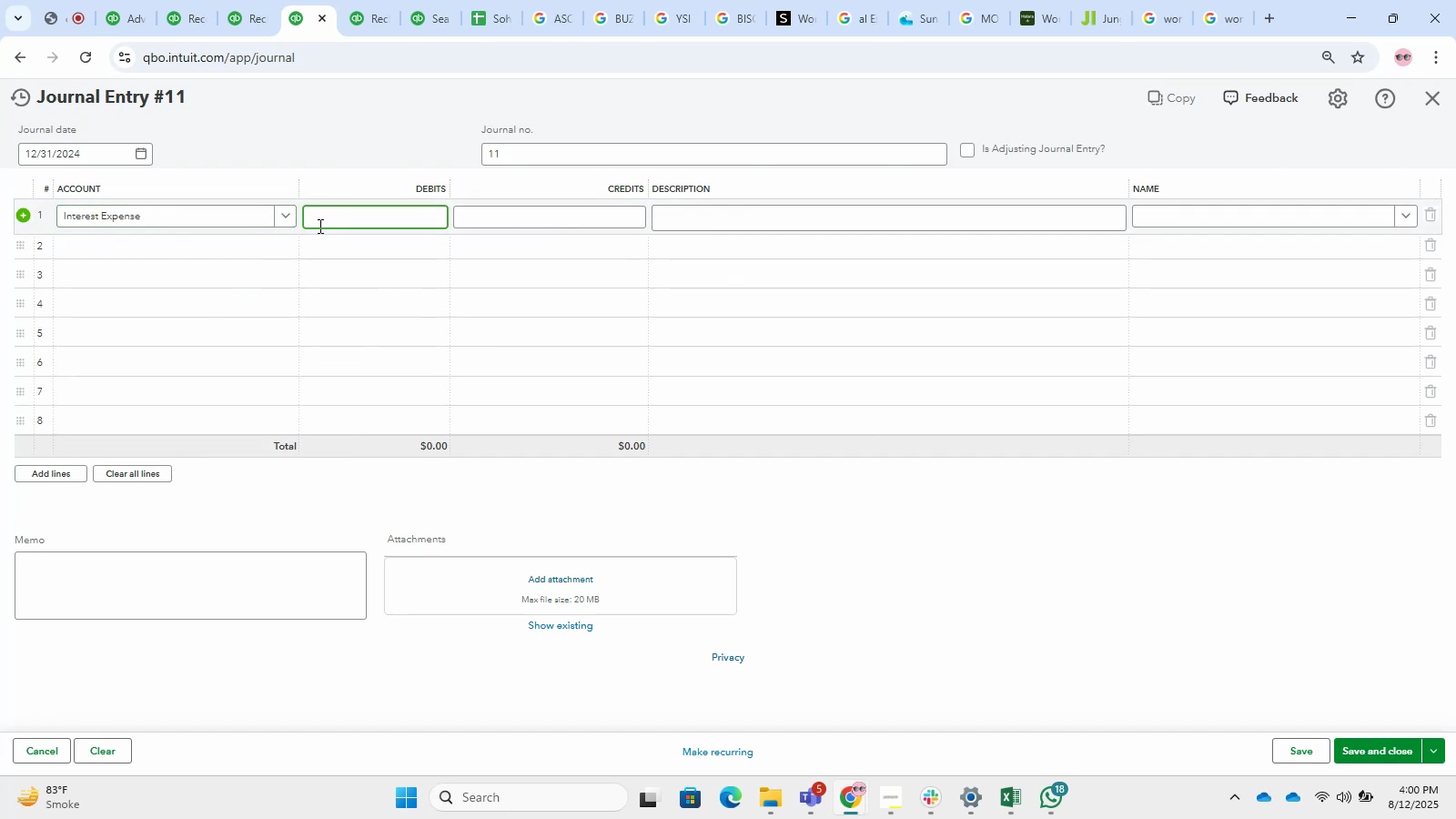 
key(Numpad1)
 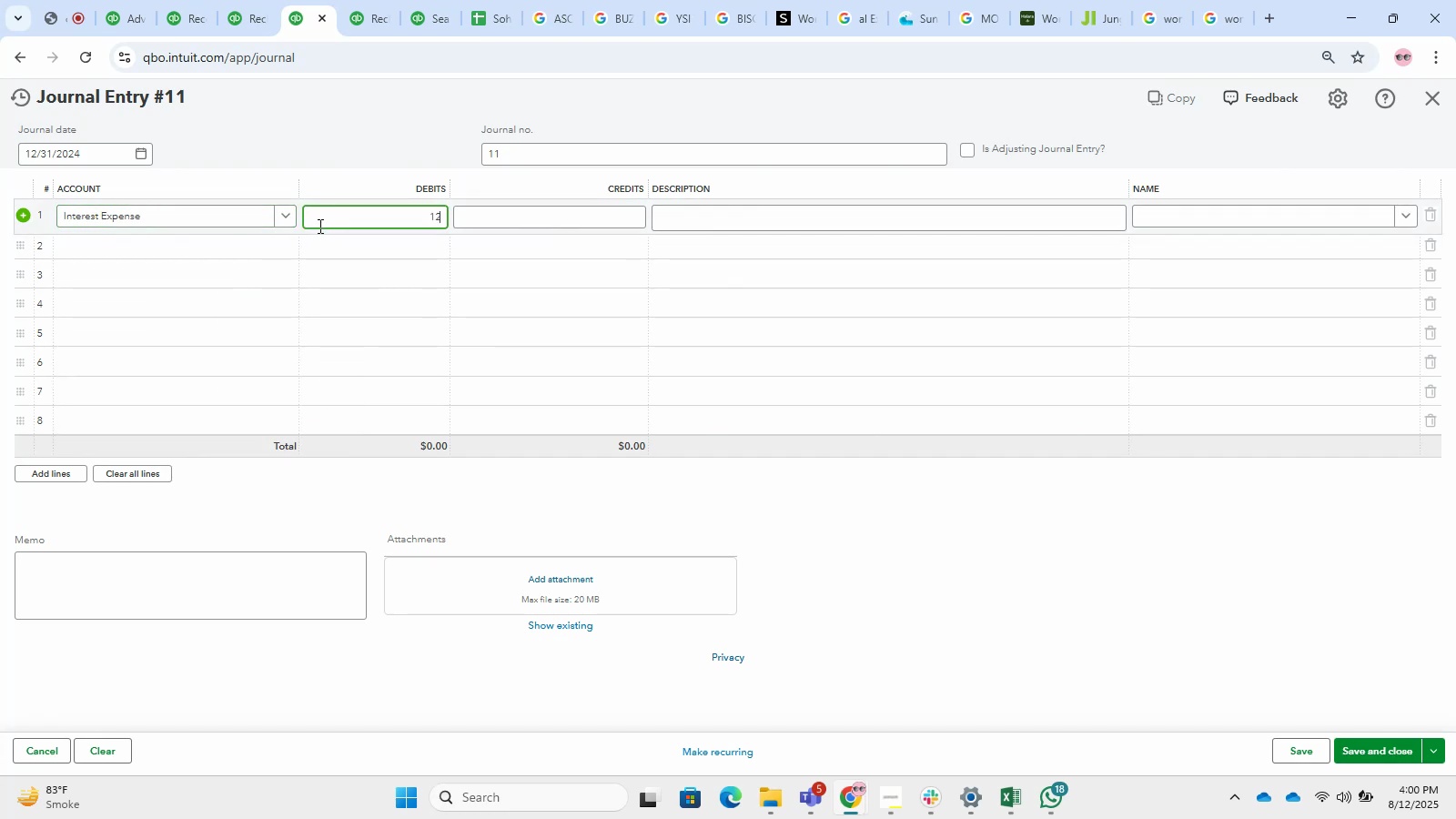 
key(Numpad2)
 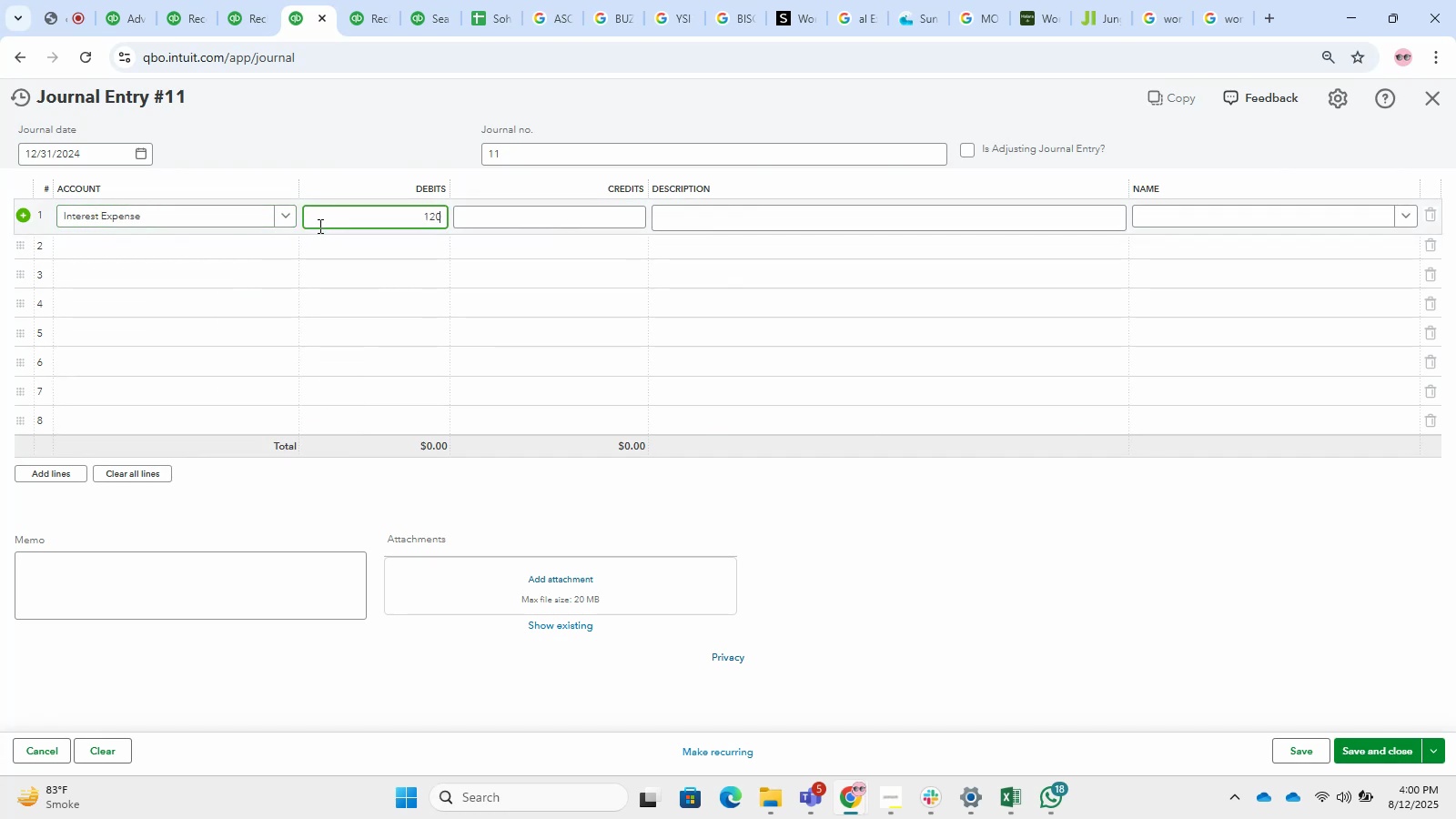 
hold_key(key=Numpad0, duration=0.39)
 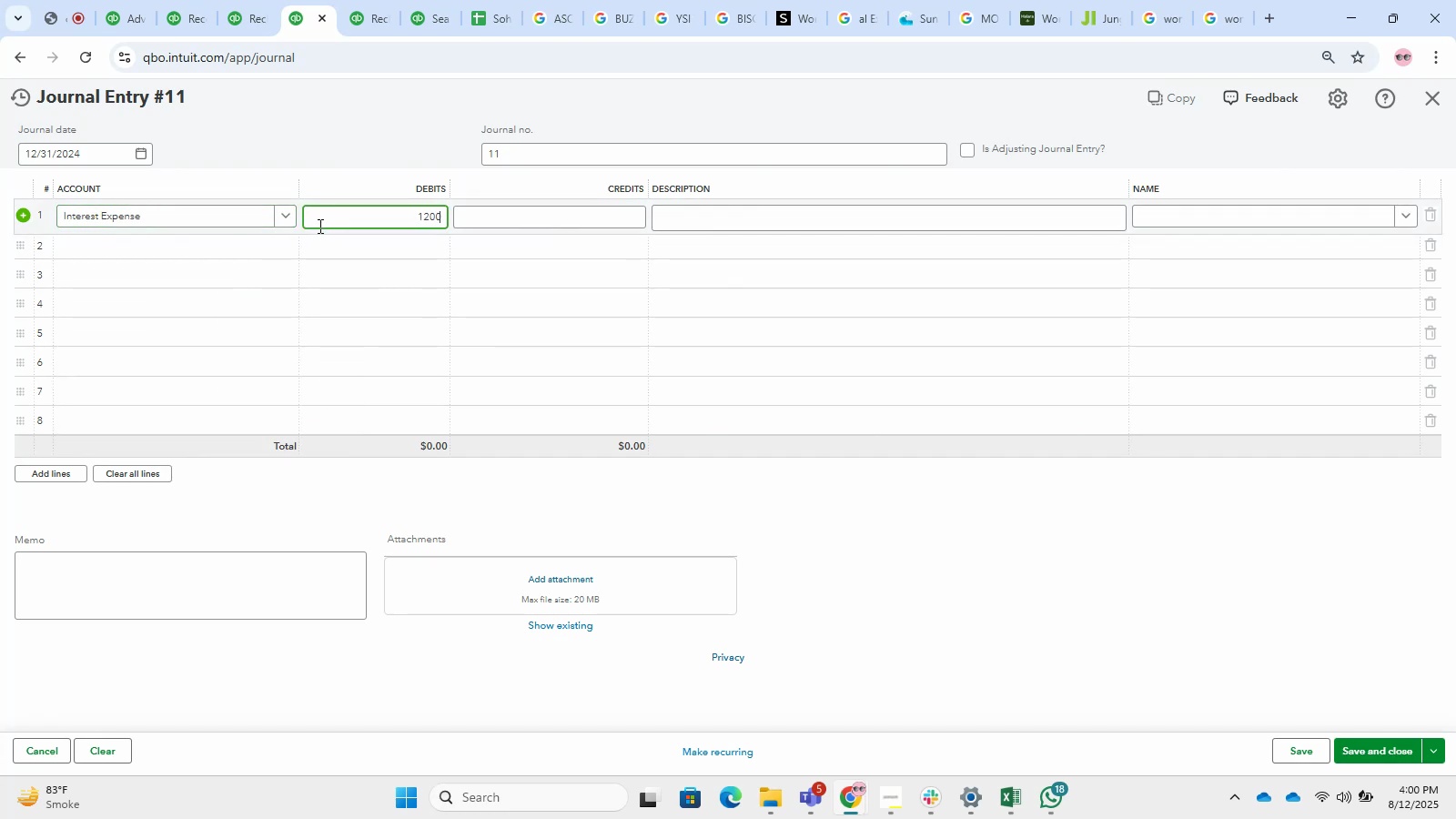 
key(Numpad0)
 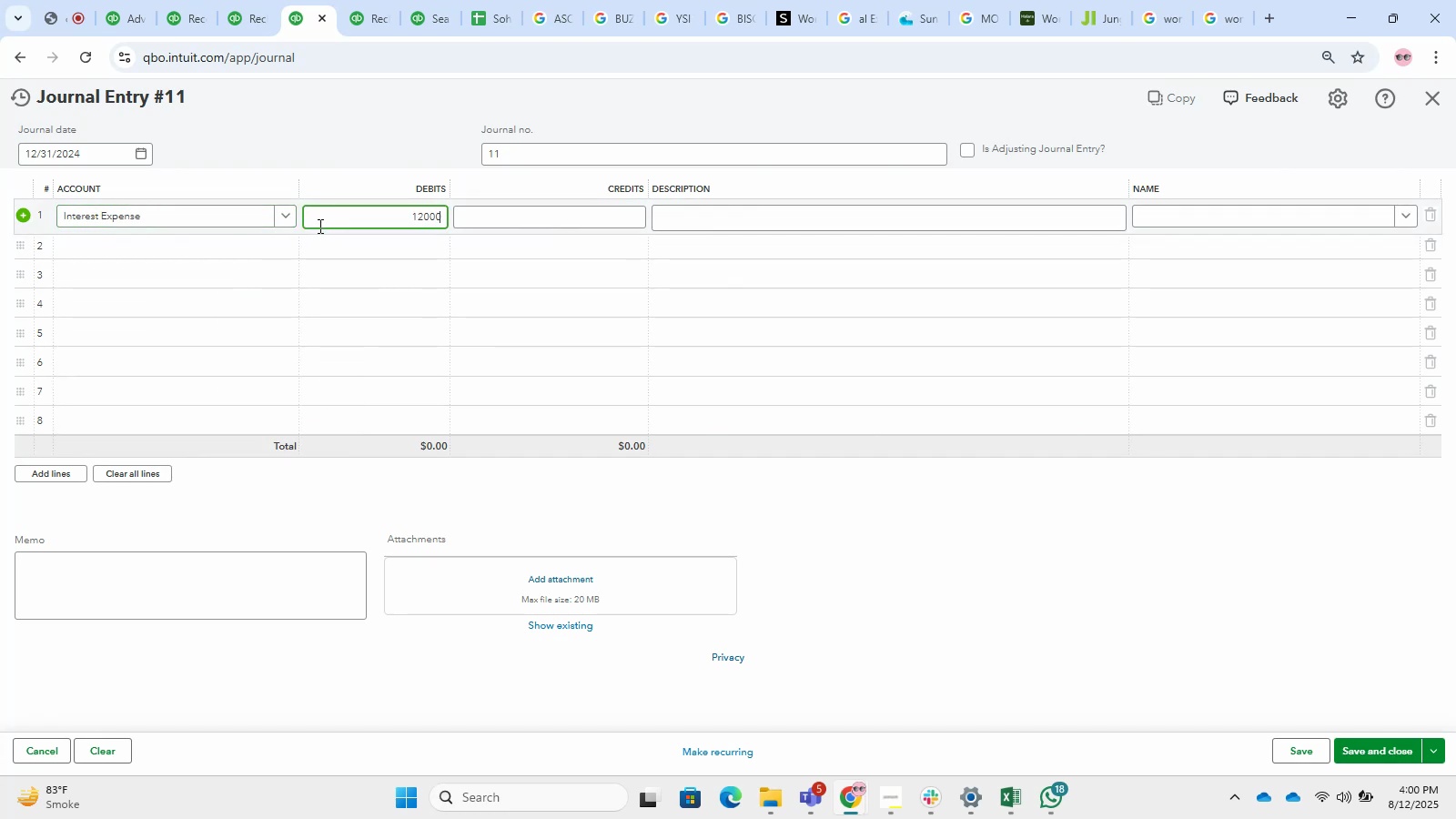 
key(Numpad0)
 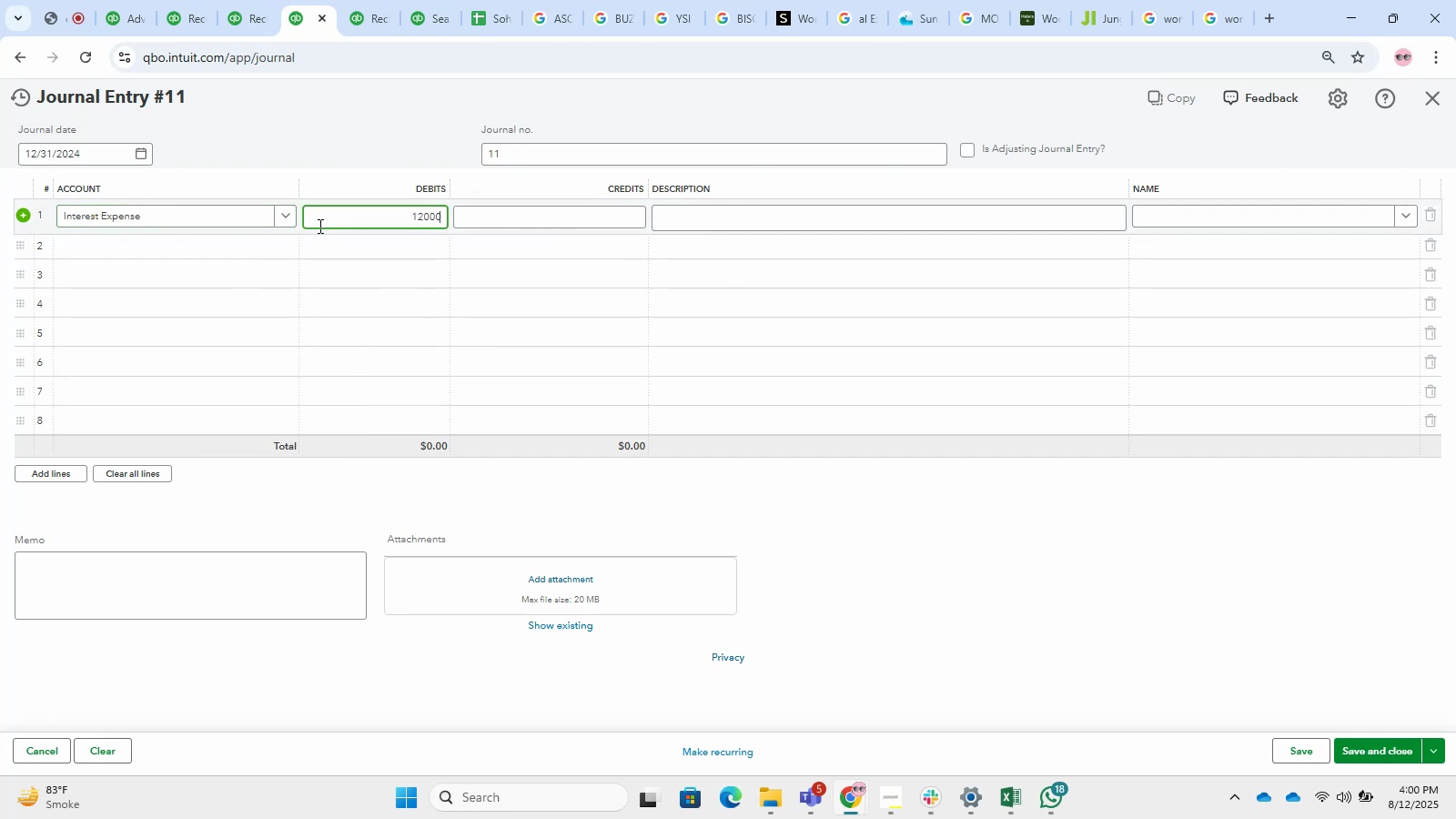 
key(Backspace)
 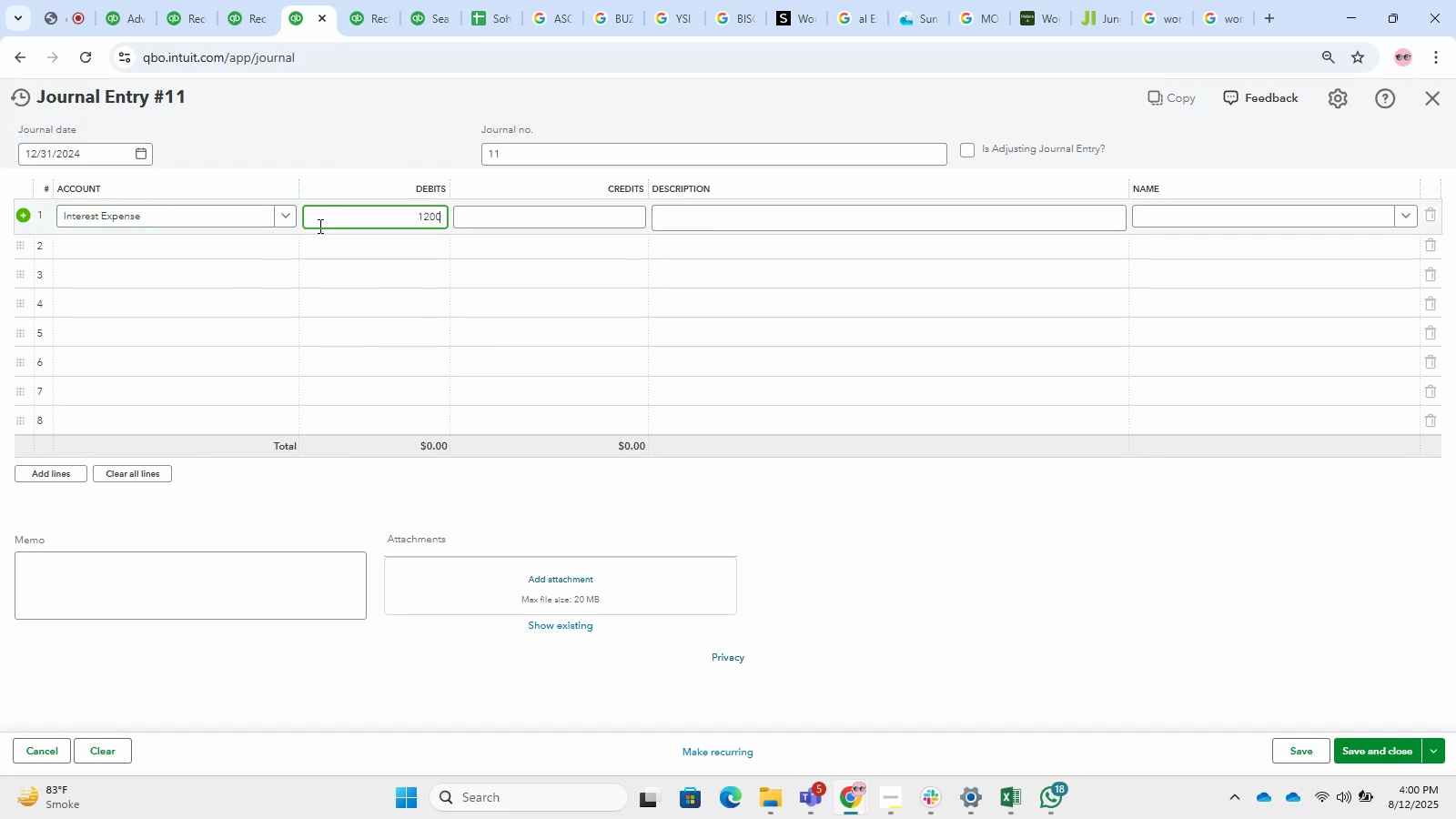 
key(Tab)
 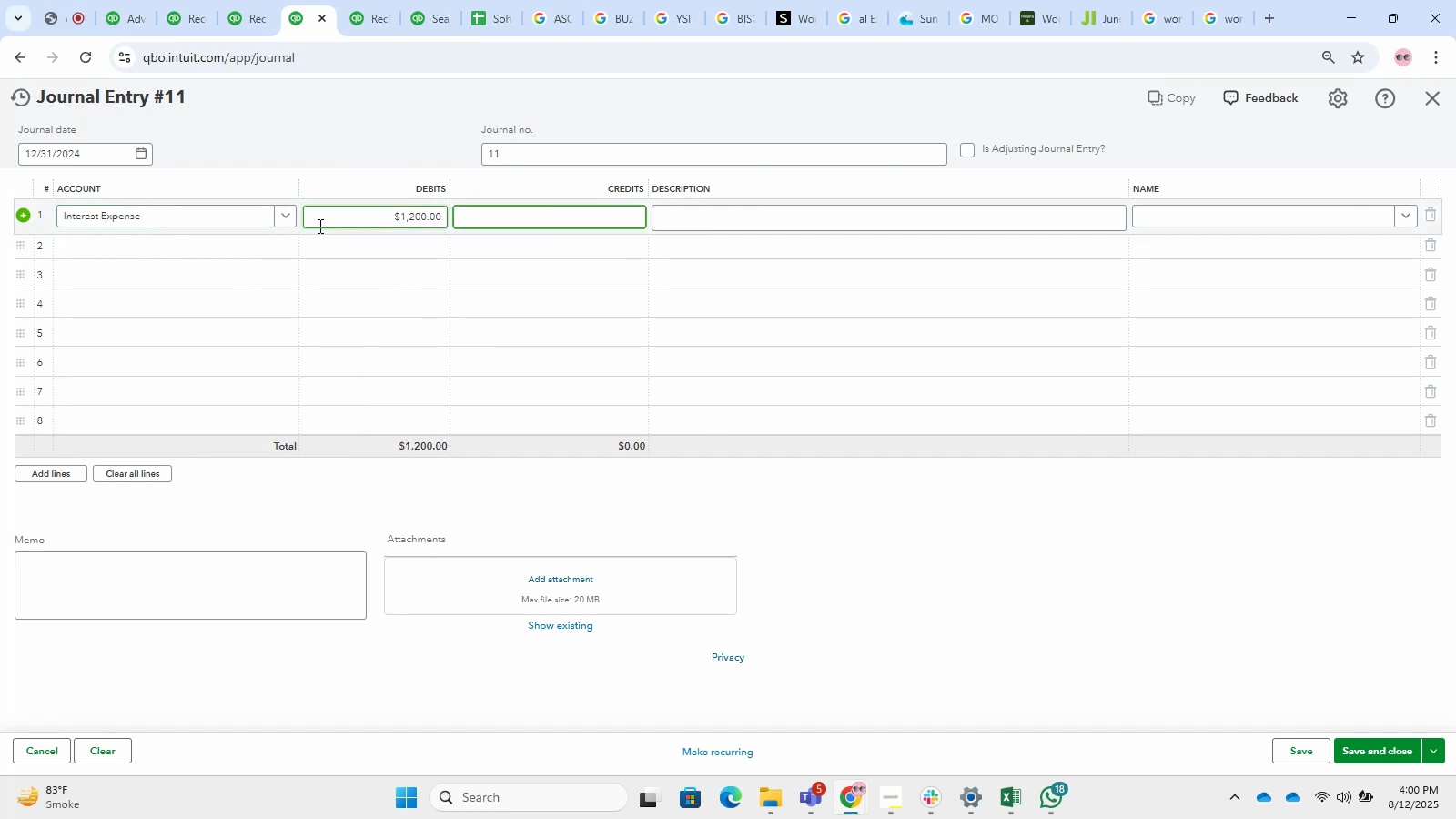 
key(Tab)
 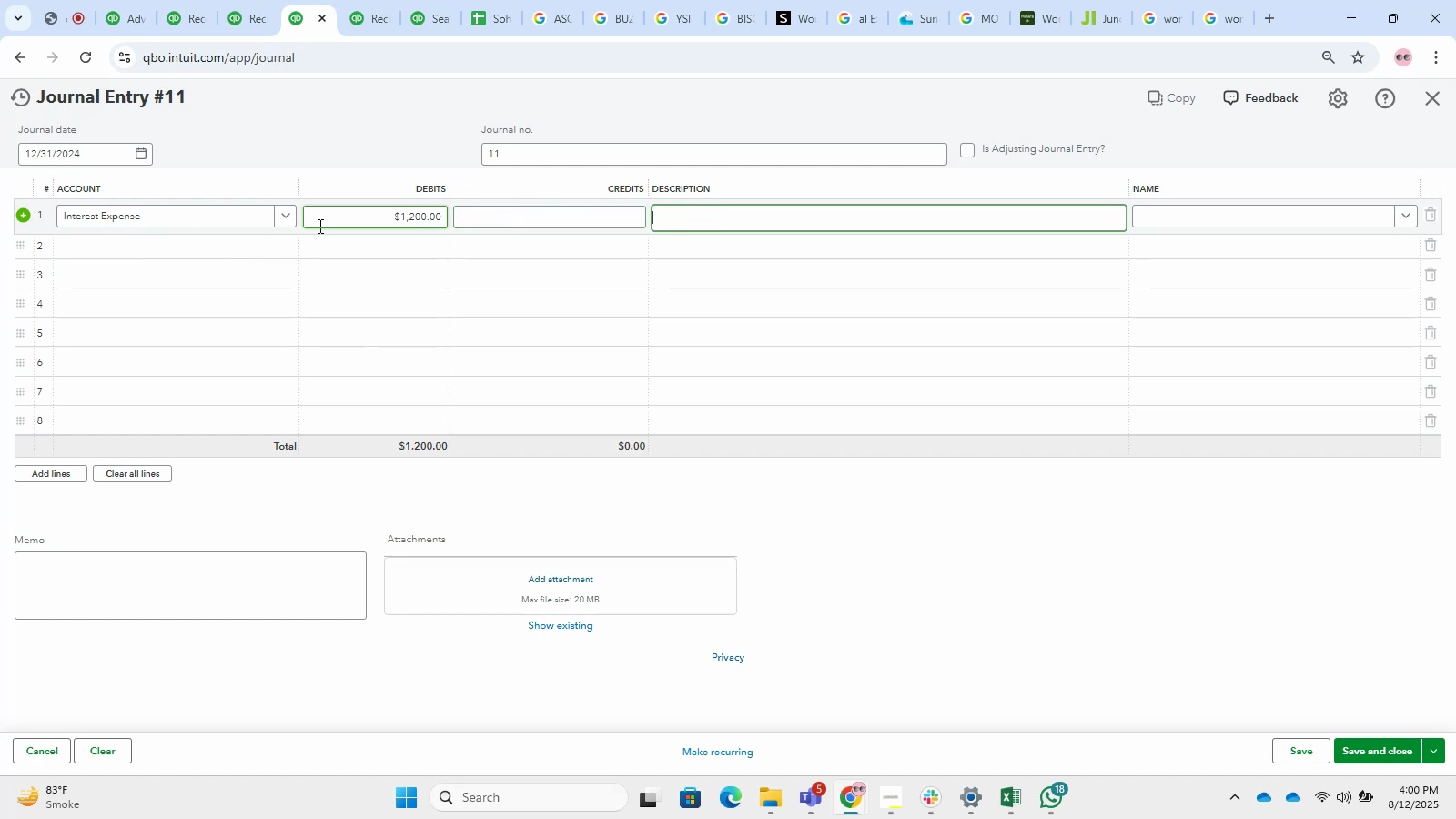 
key(Control+V)
 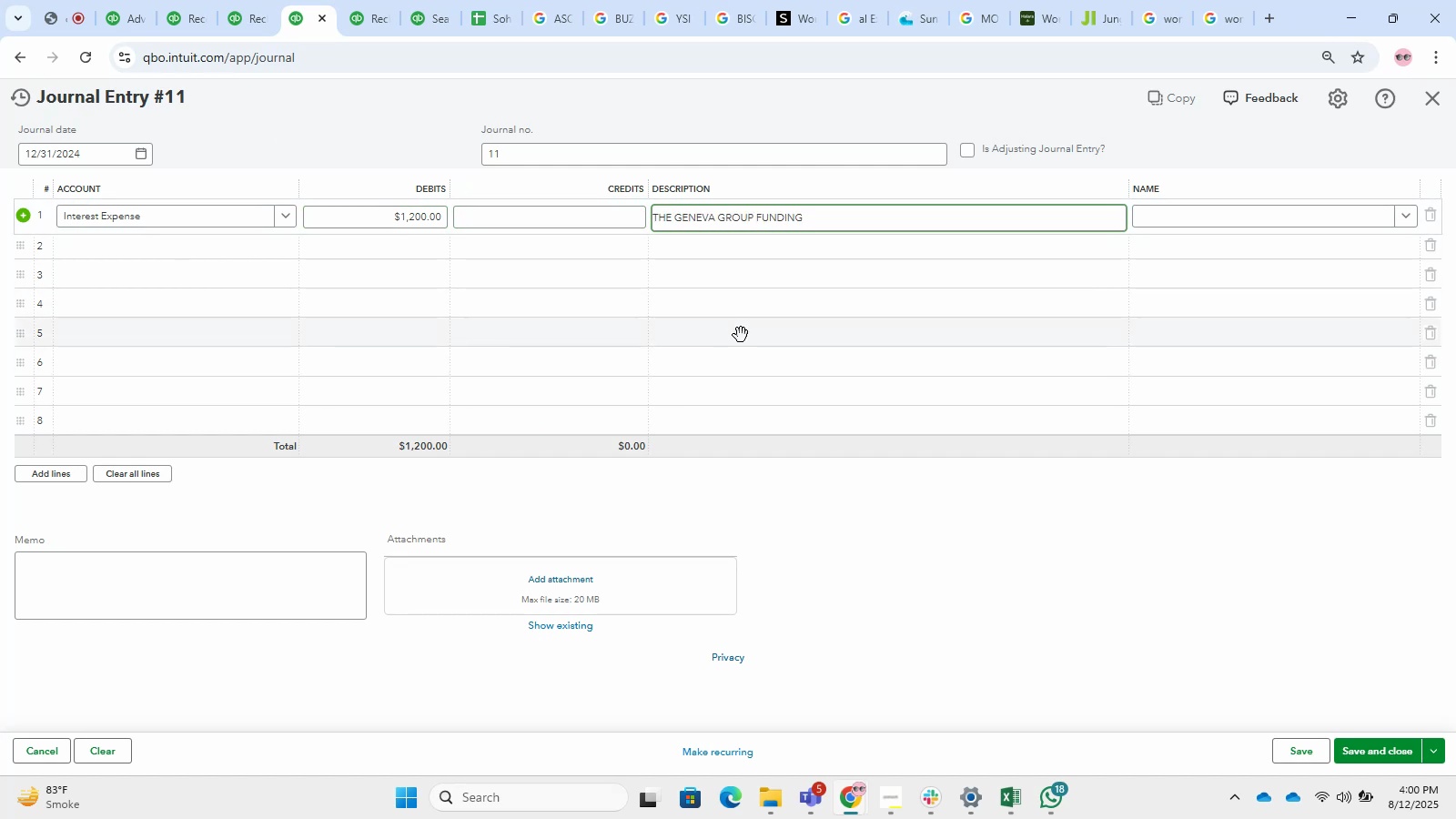 
left_click([730, 250])
 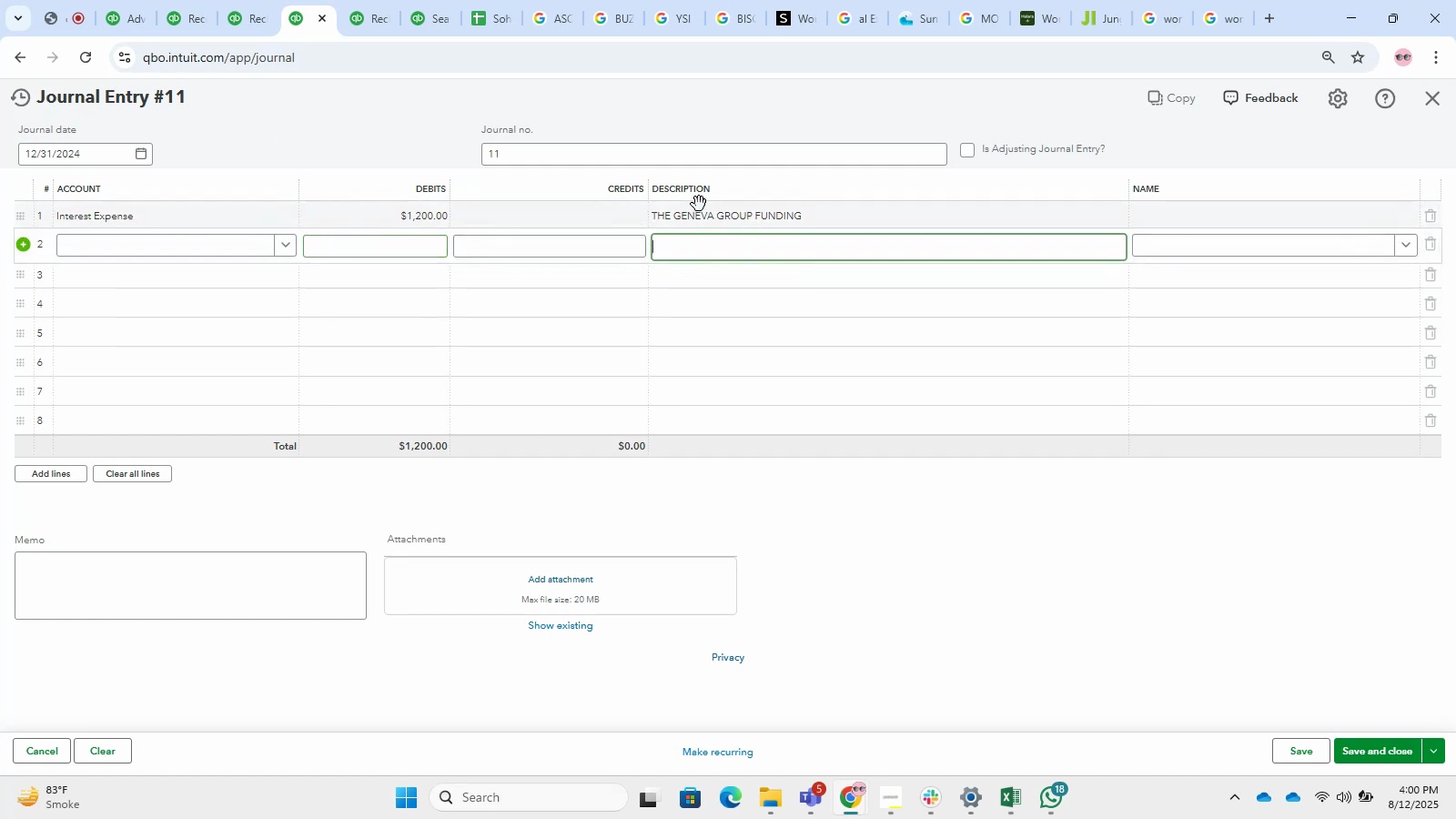 
left_click([707, 201])
 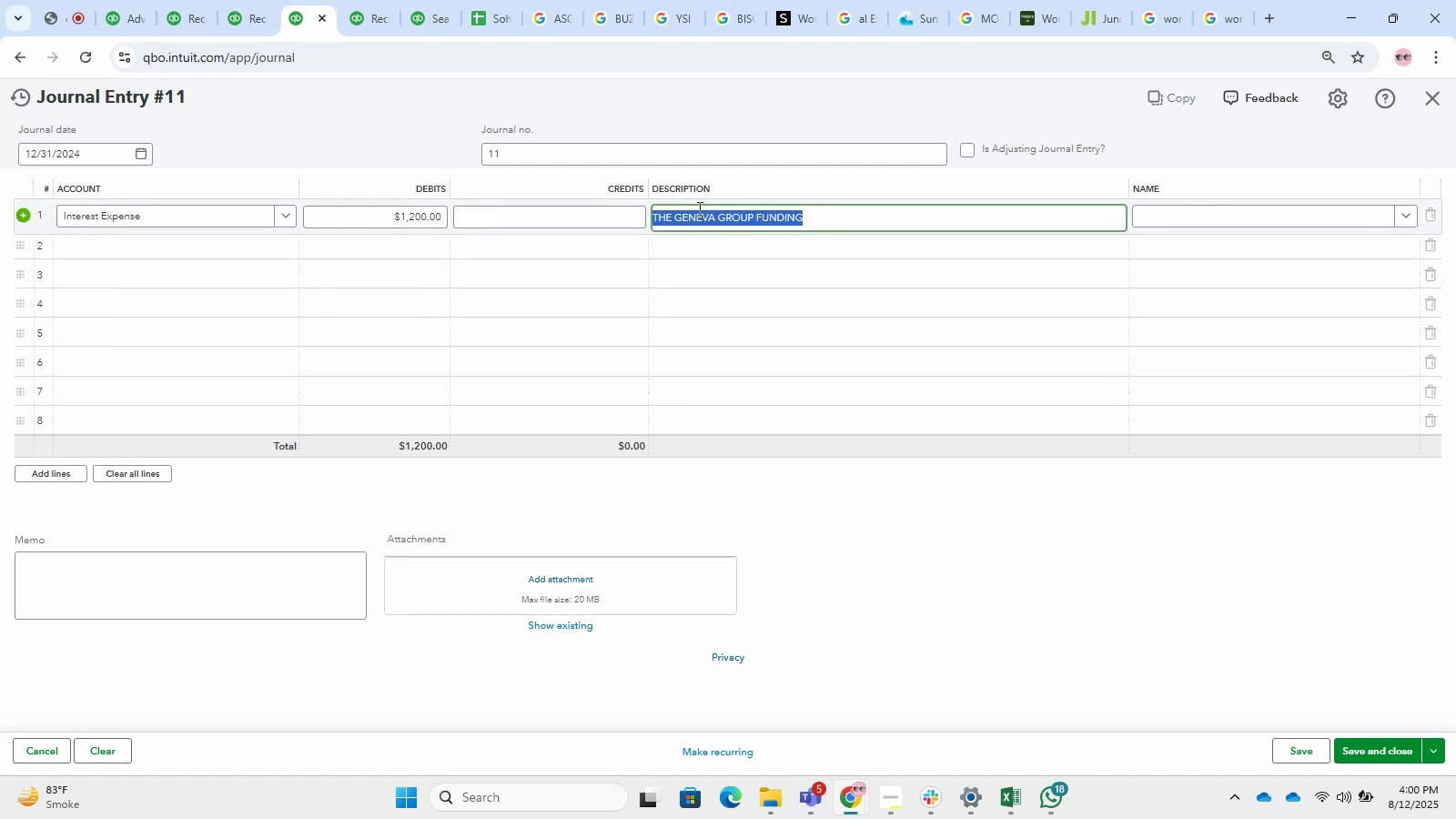 
key(ArrowLeft)
 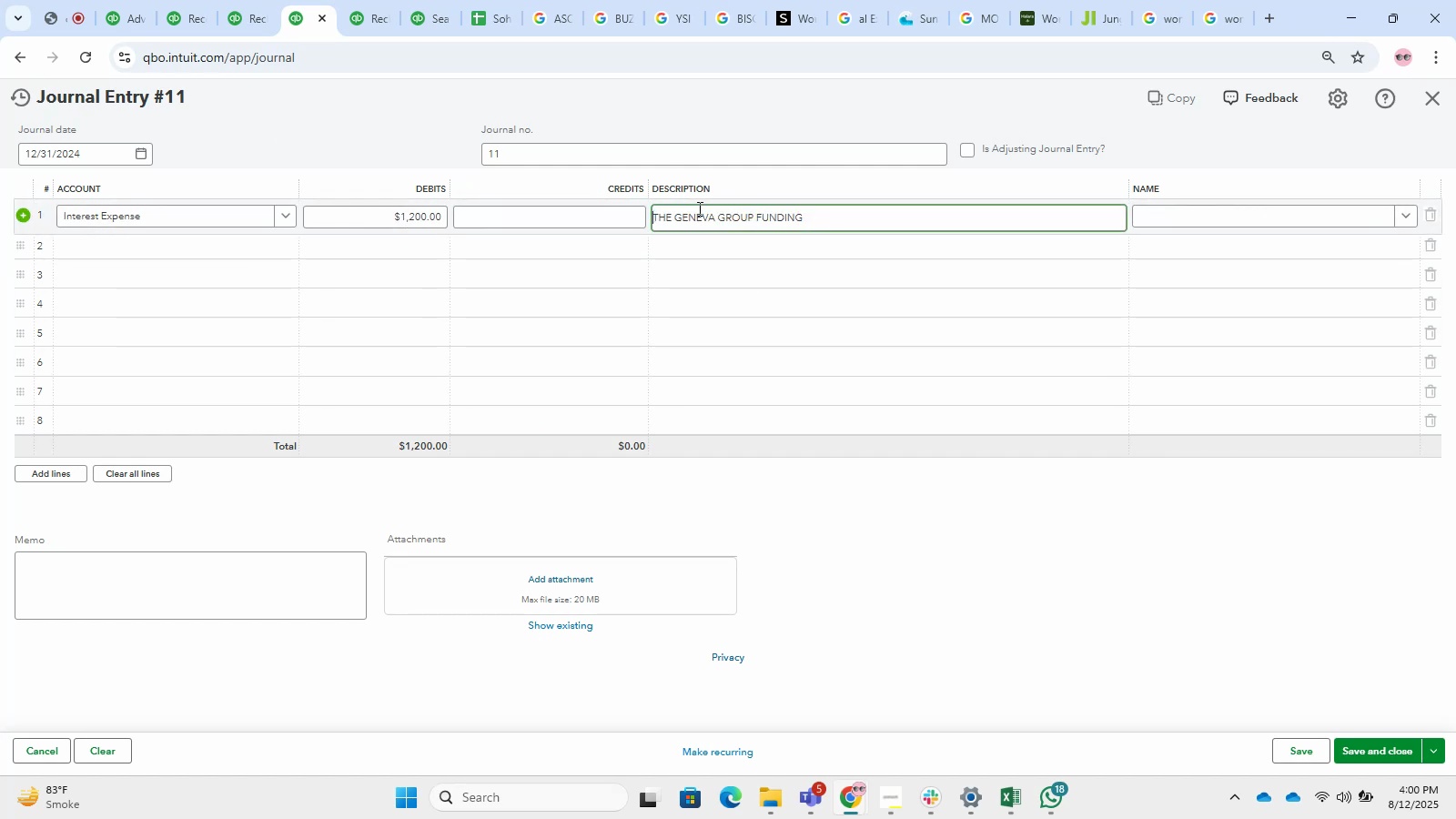 
type(Interest on )
 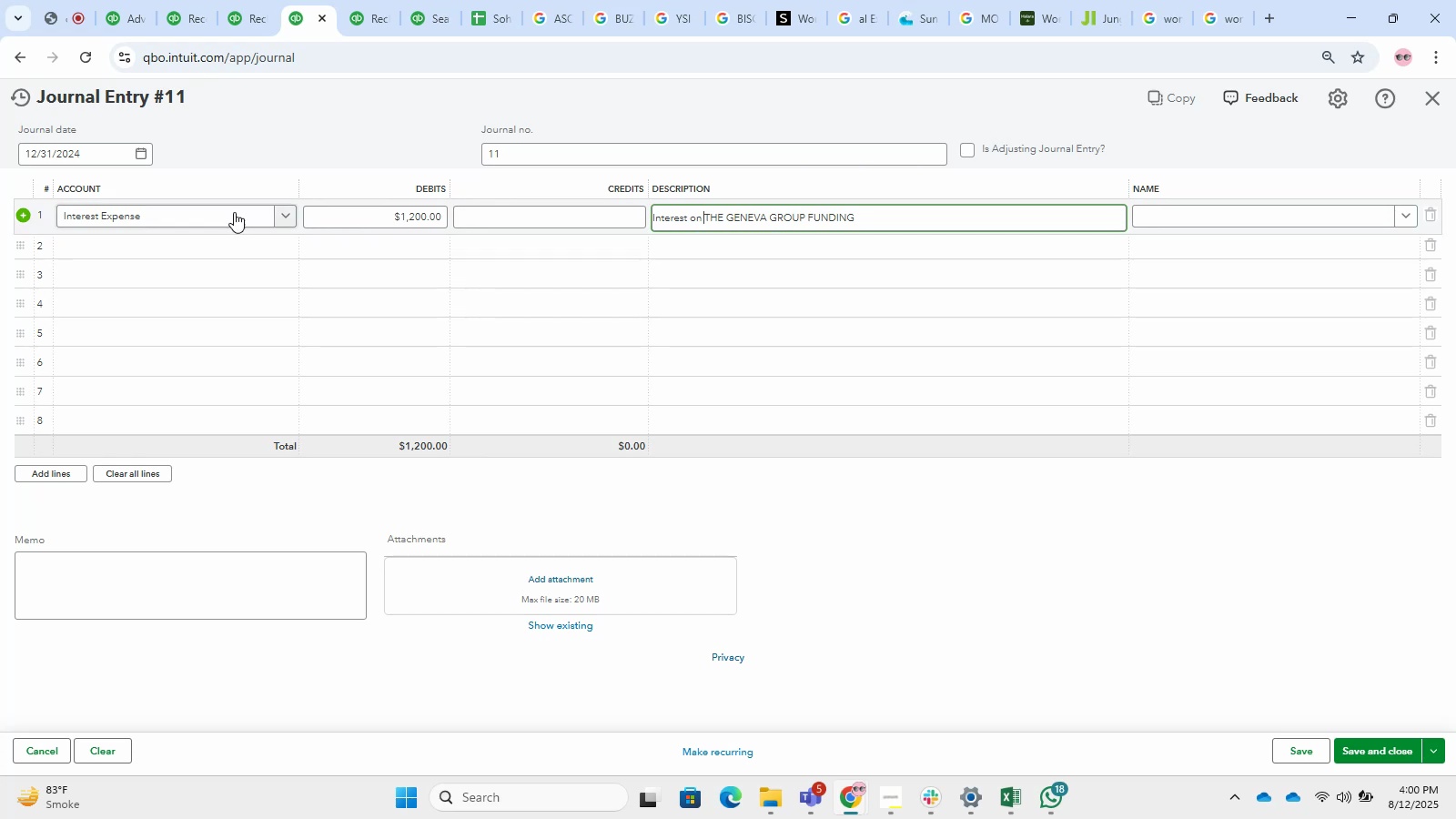 
left_click([228, 241])
 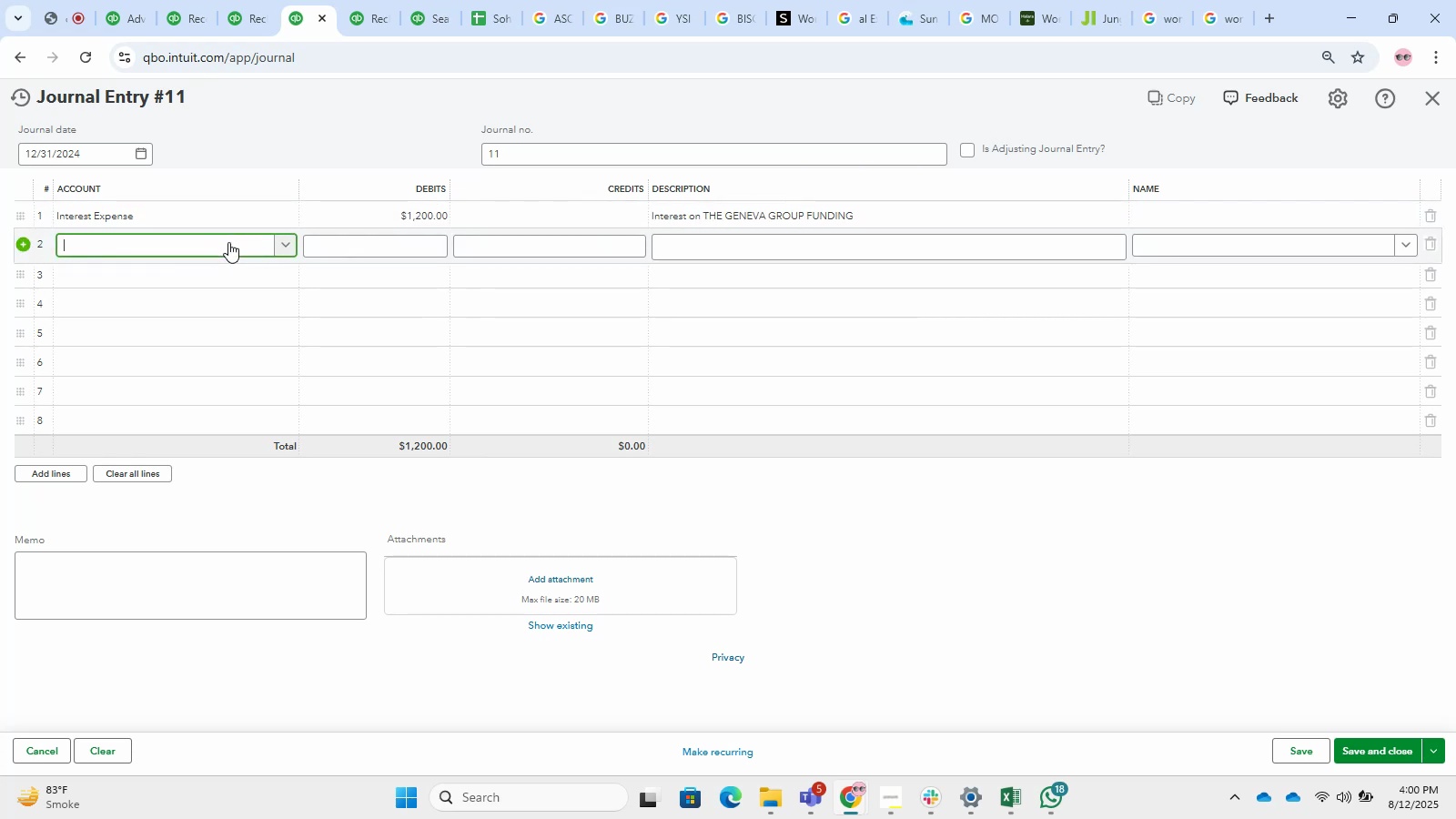 
type(Interes)
key(Backspace)
type(The )
 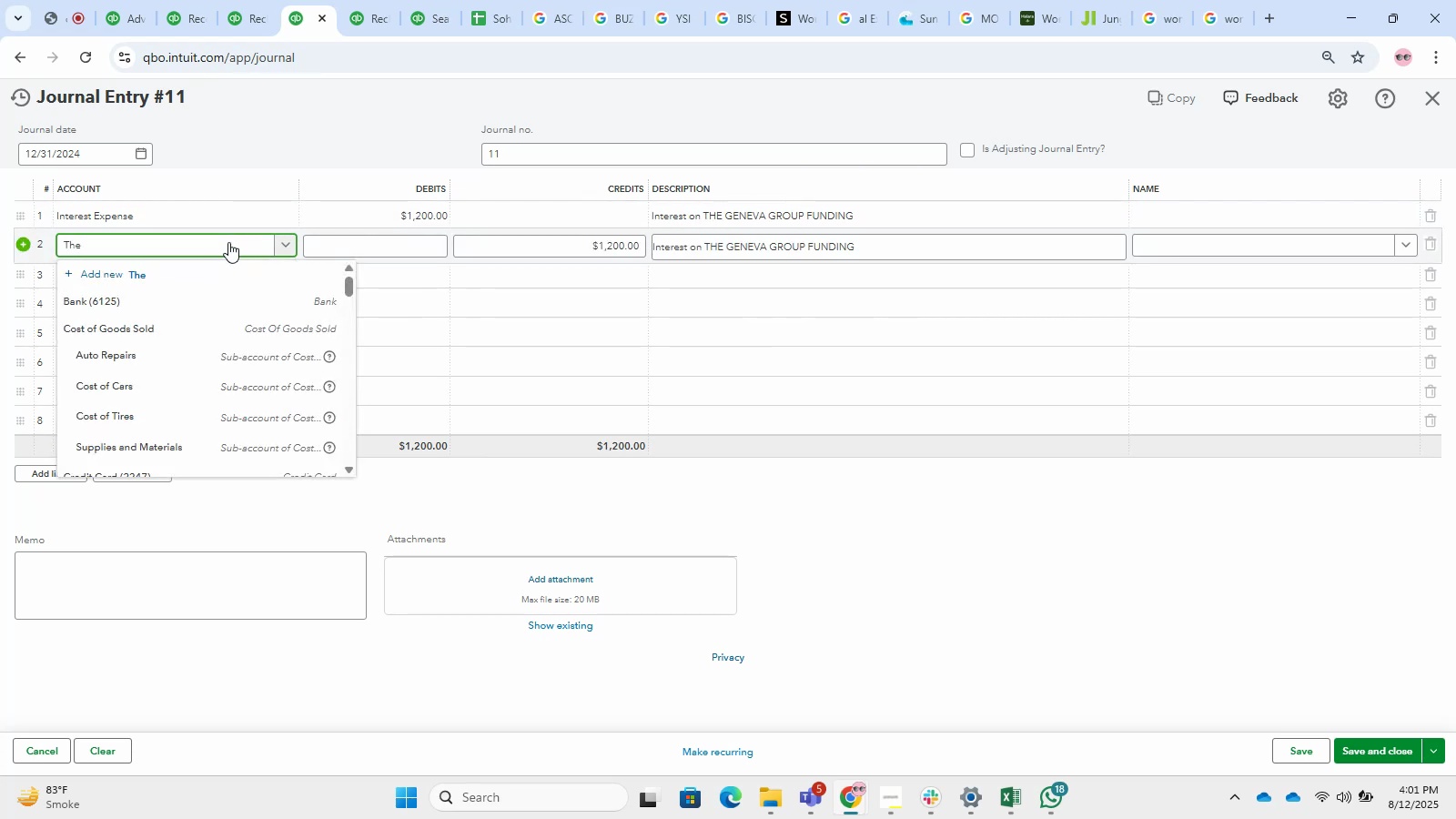 
left_click([192, 319])
 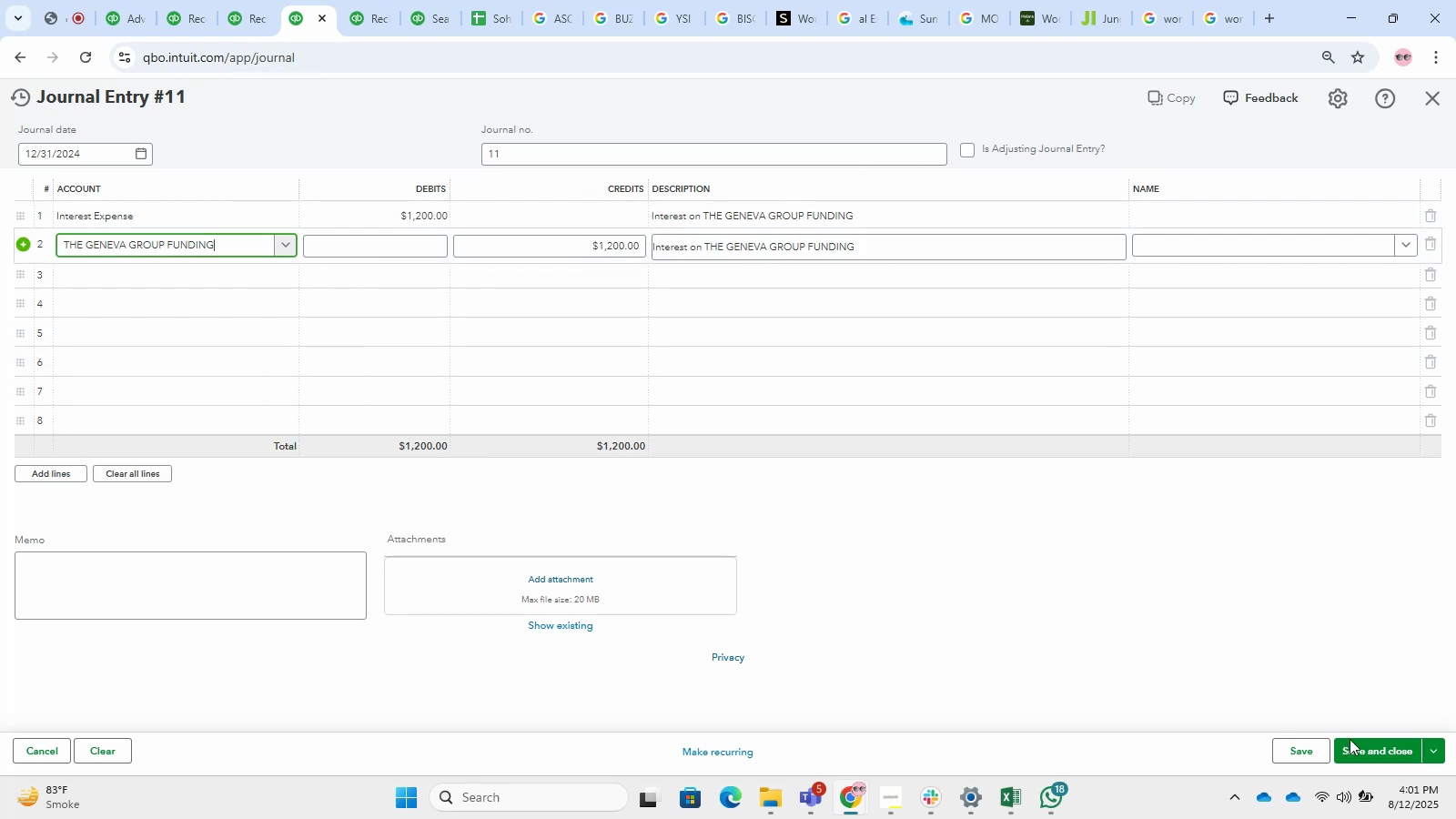 